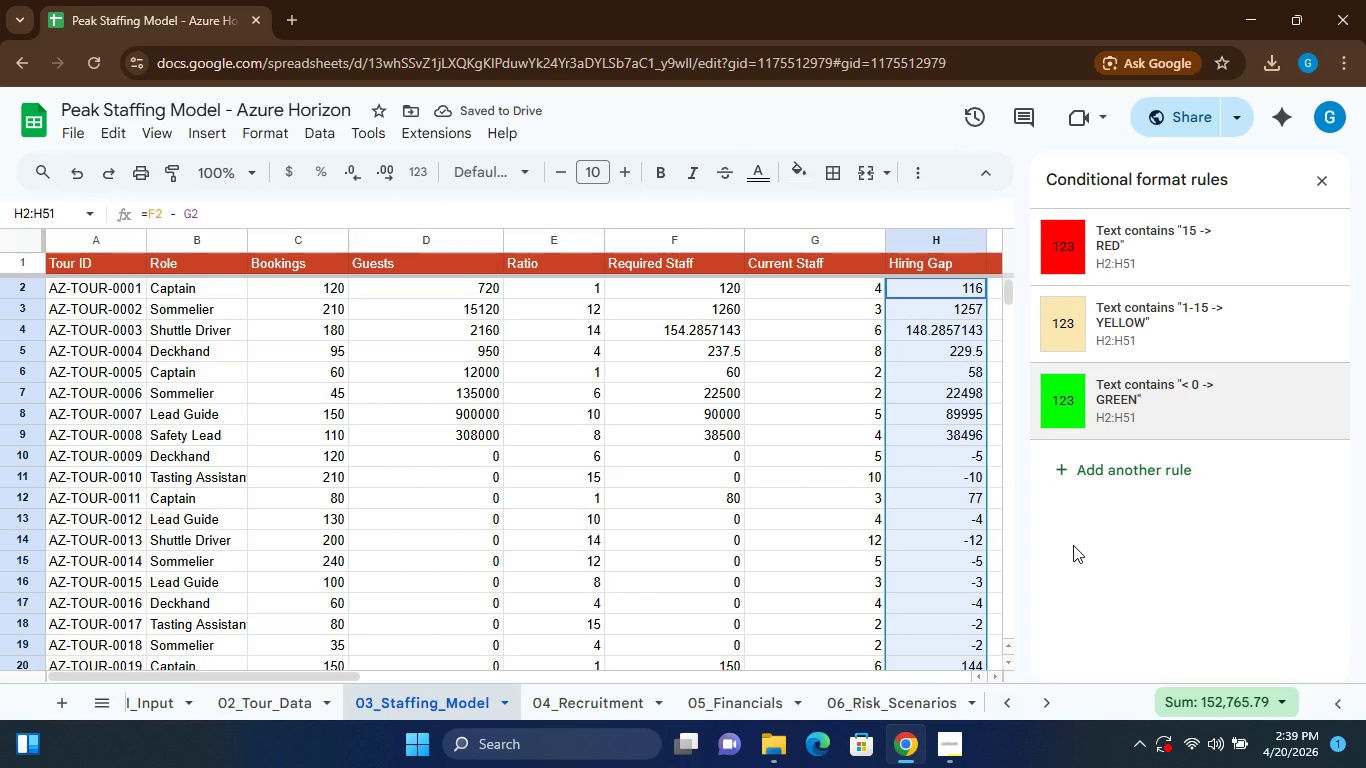 
left_click([858, 498])
 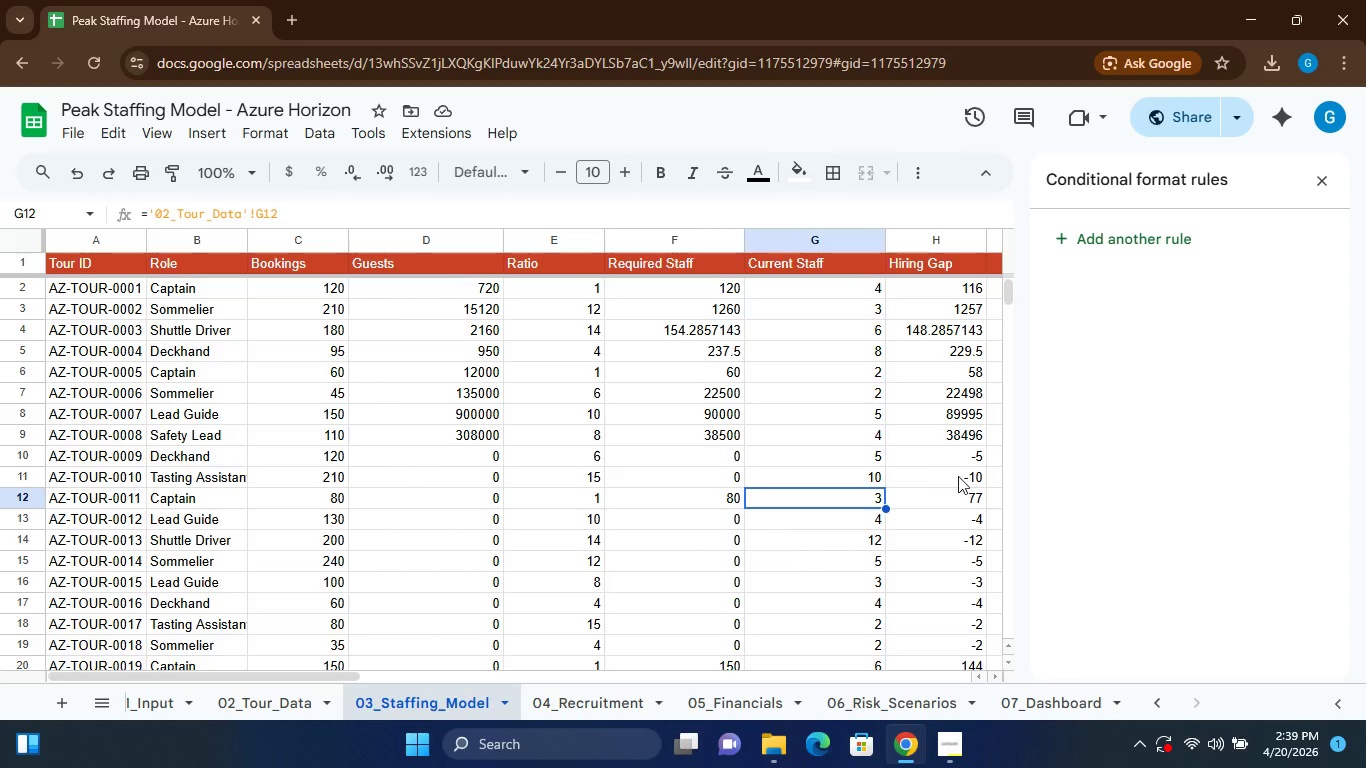 
left_click([958, 476])
 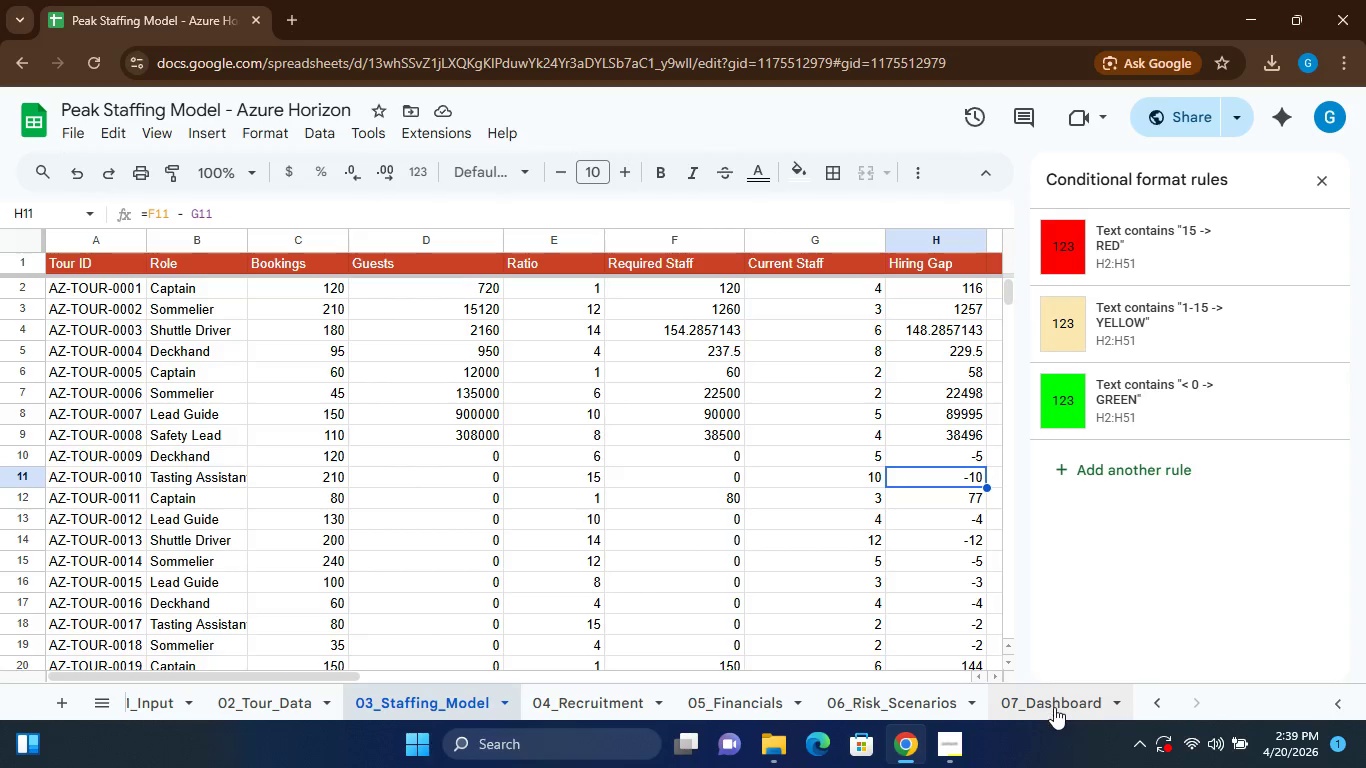 
left_click([1054, 707])
 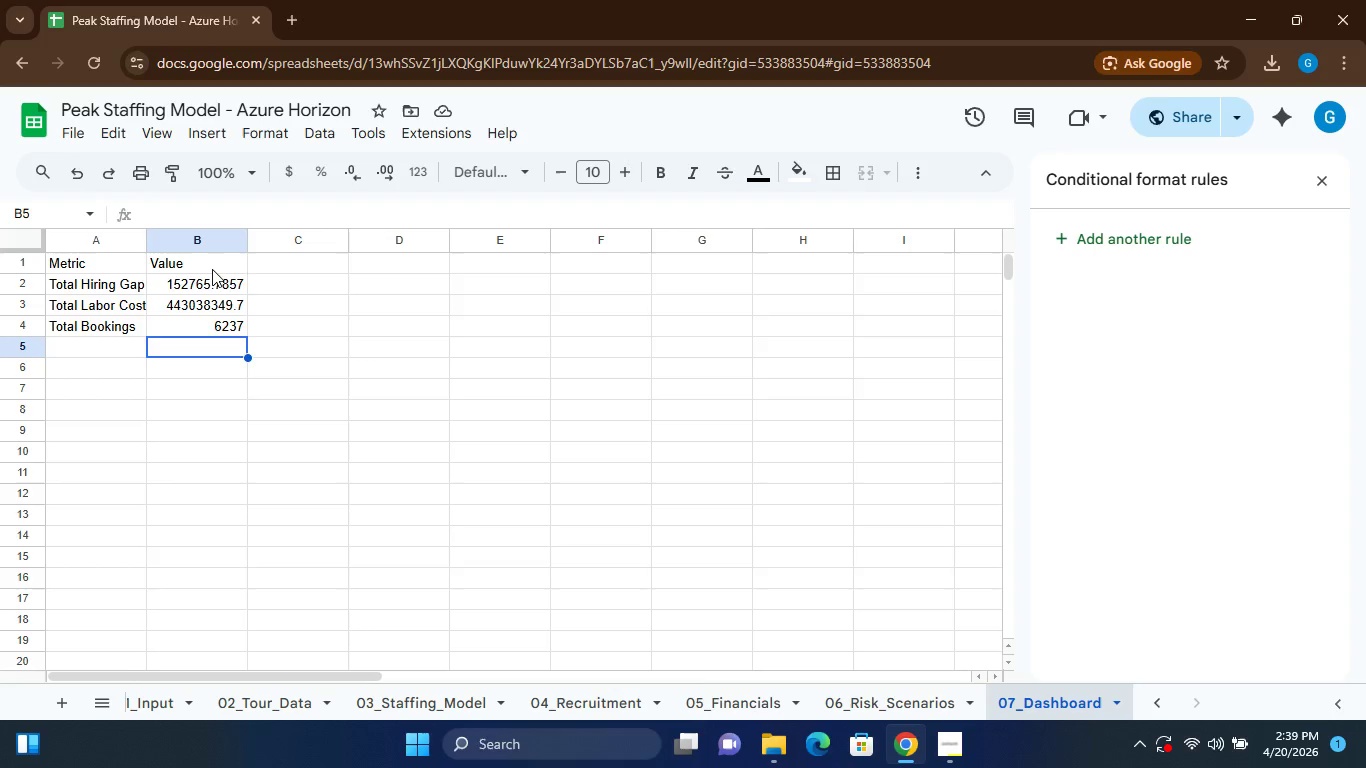 
wait(22.72)
 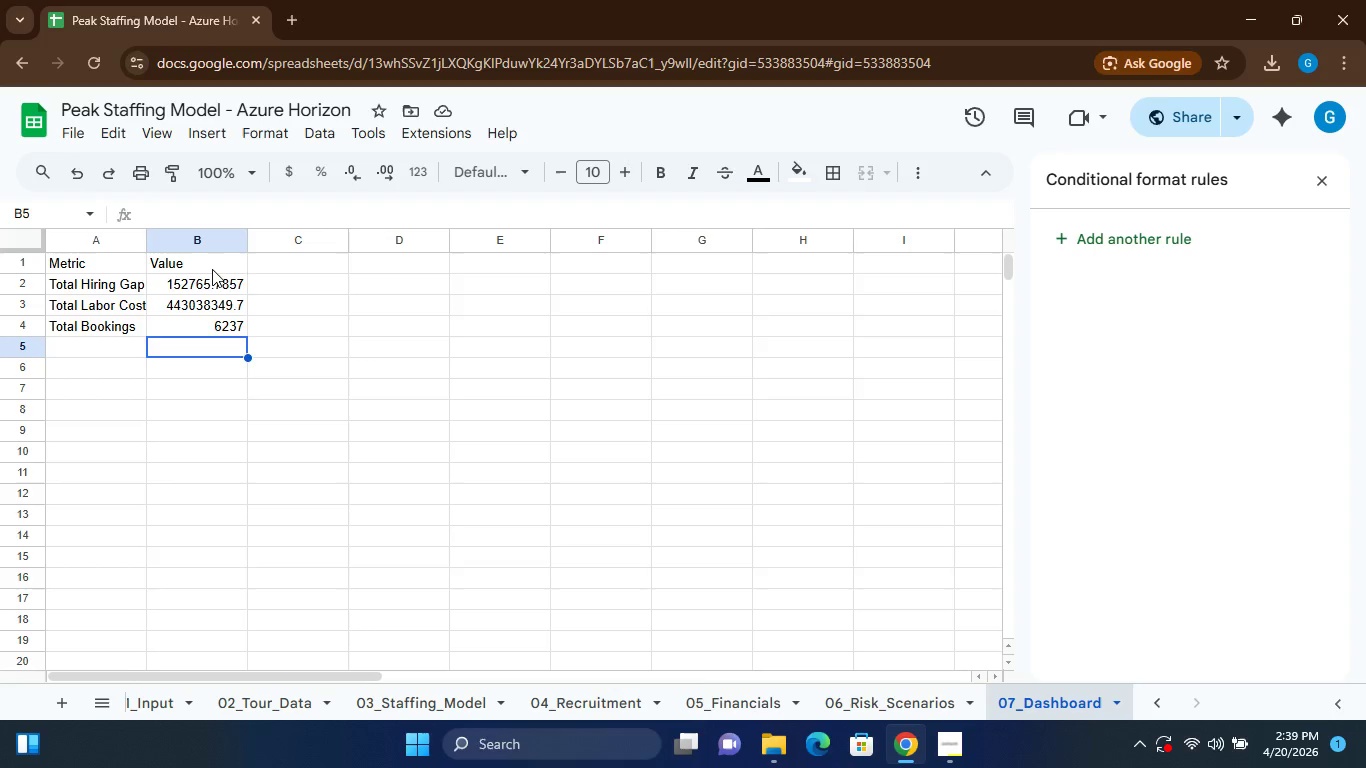 
left_click([383, 261])
 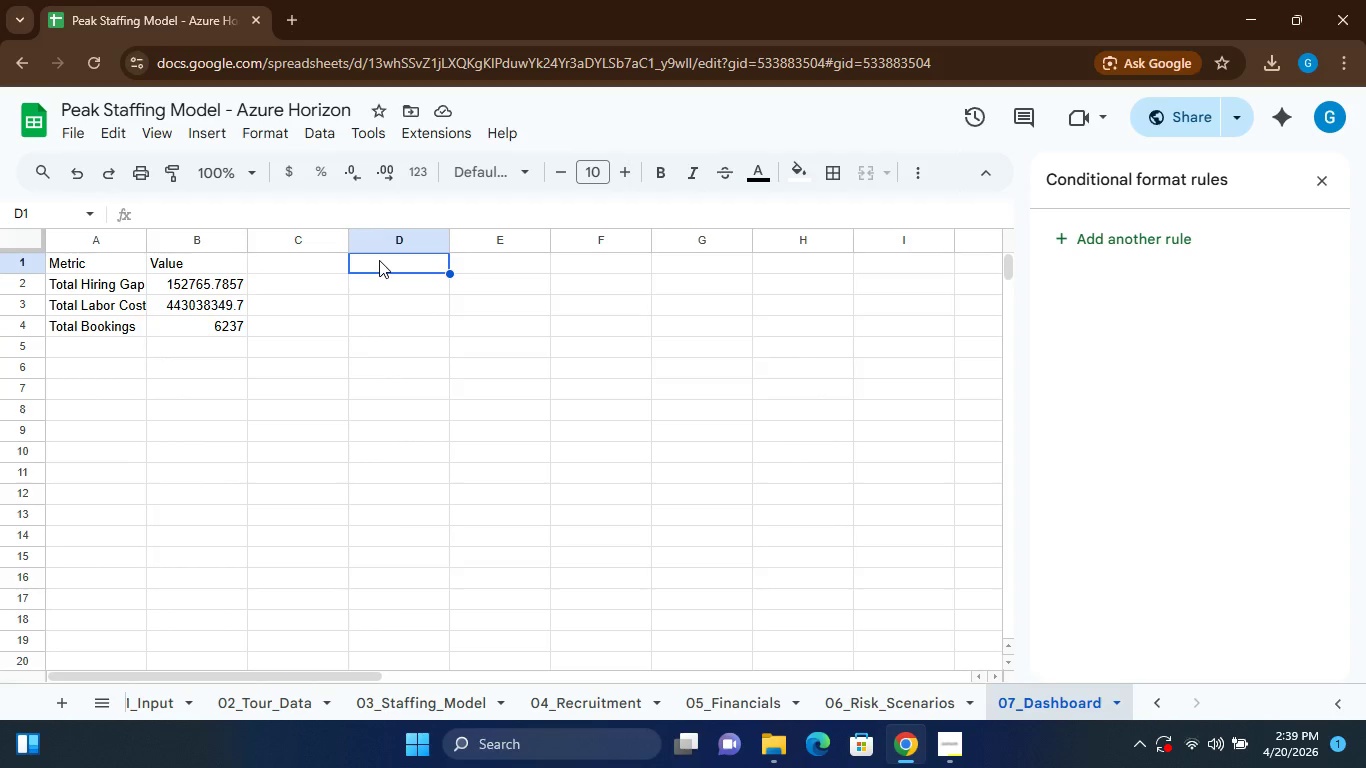 
left_click([372, 280])
 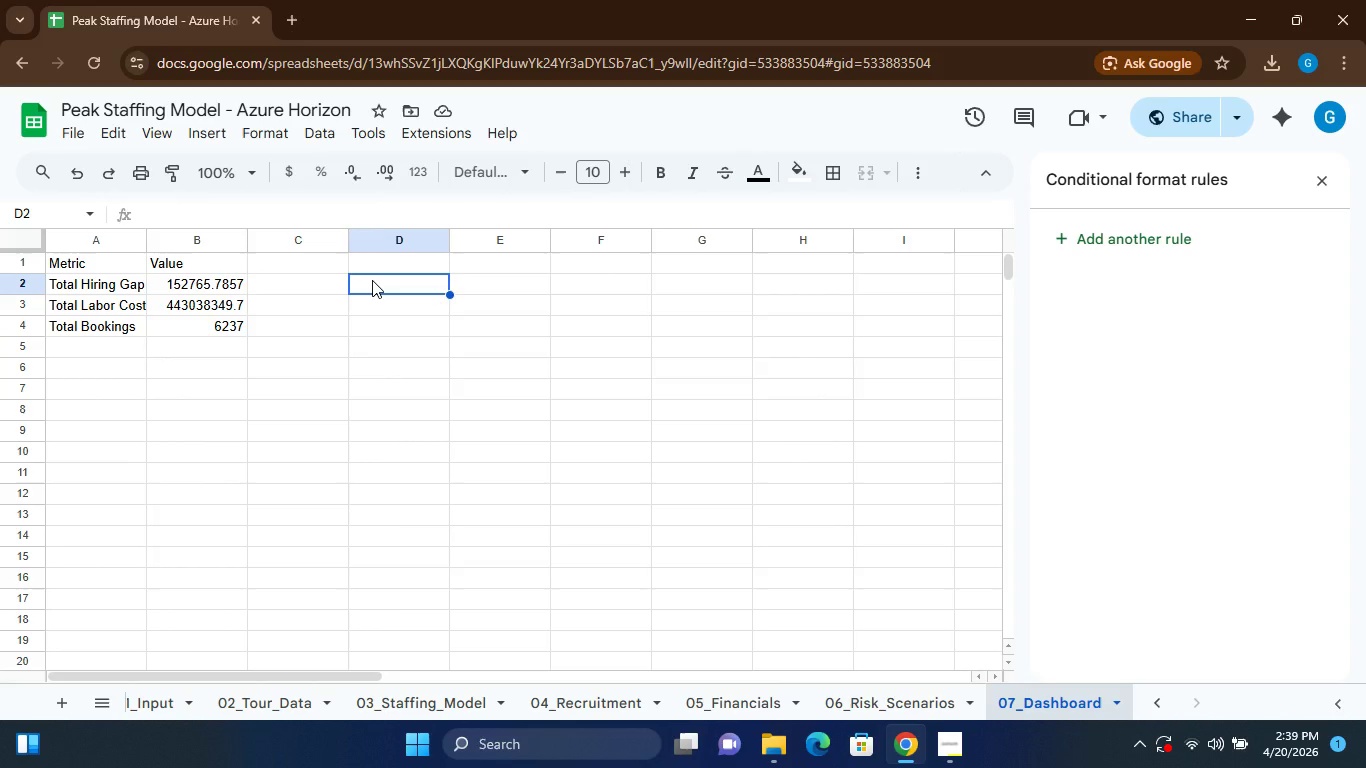 
type(=d())
 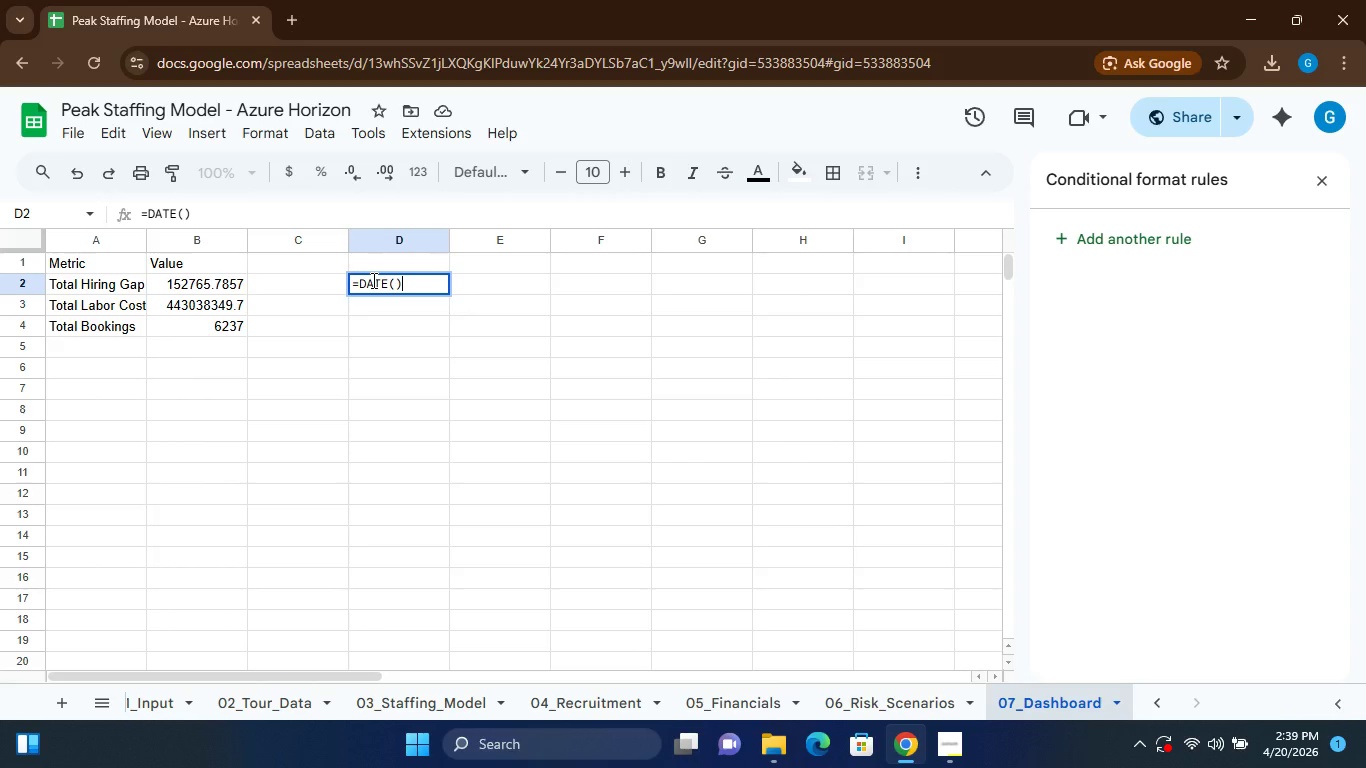 
hold_key(key=T, duration=0.59)
 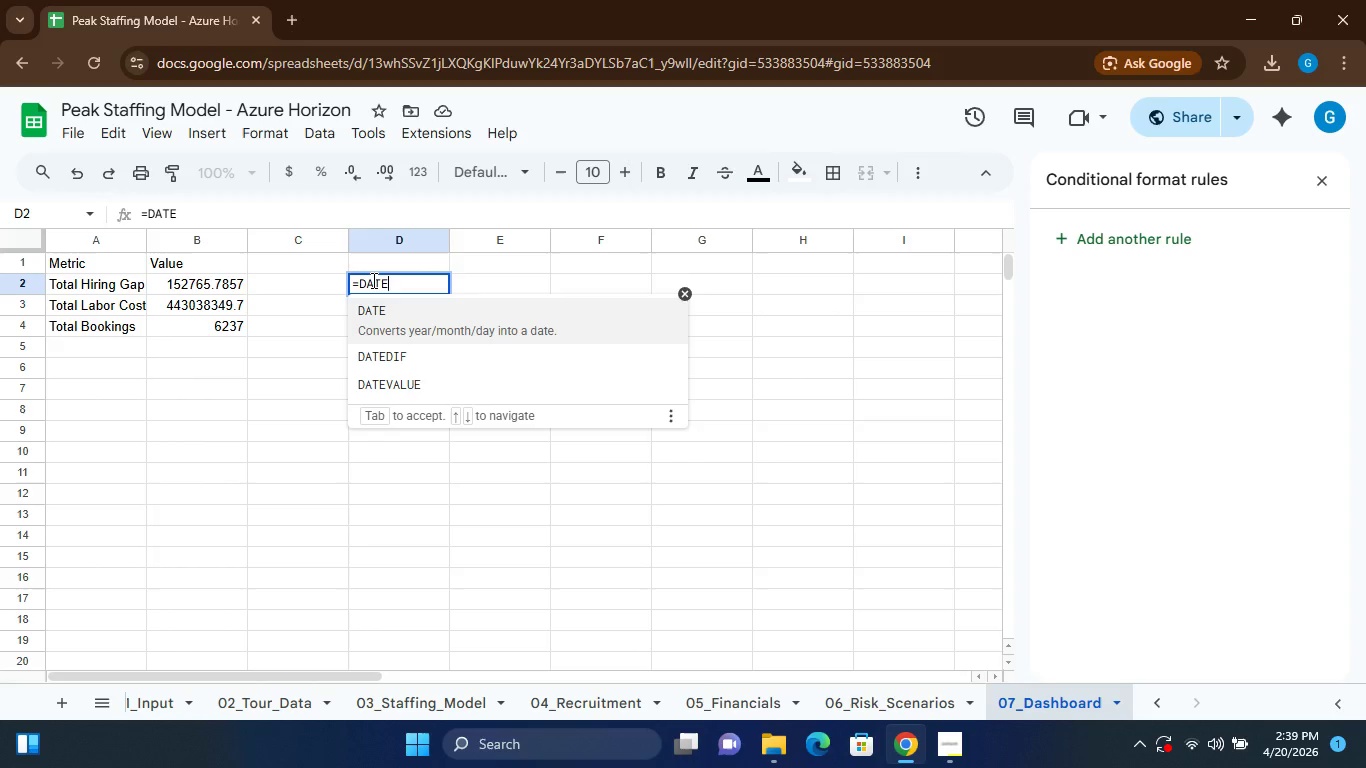 
hold_key(key=E, duration=0.36)
 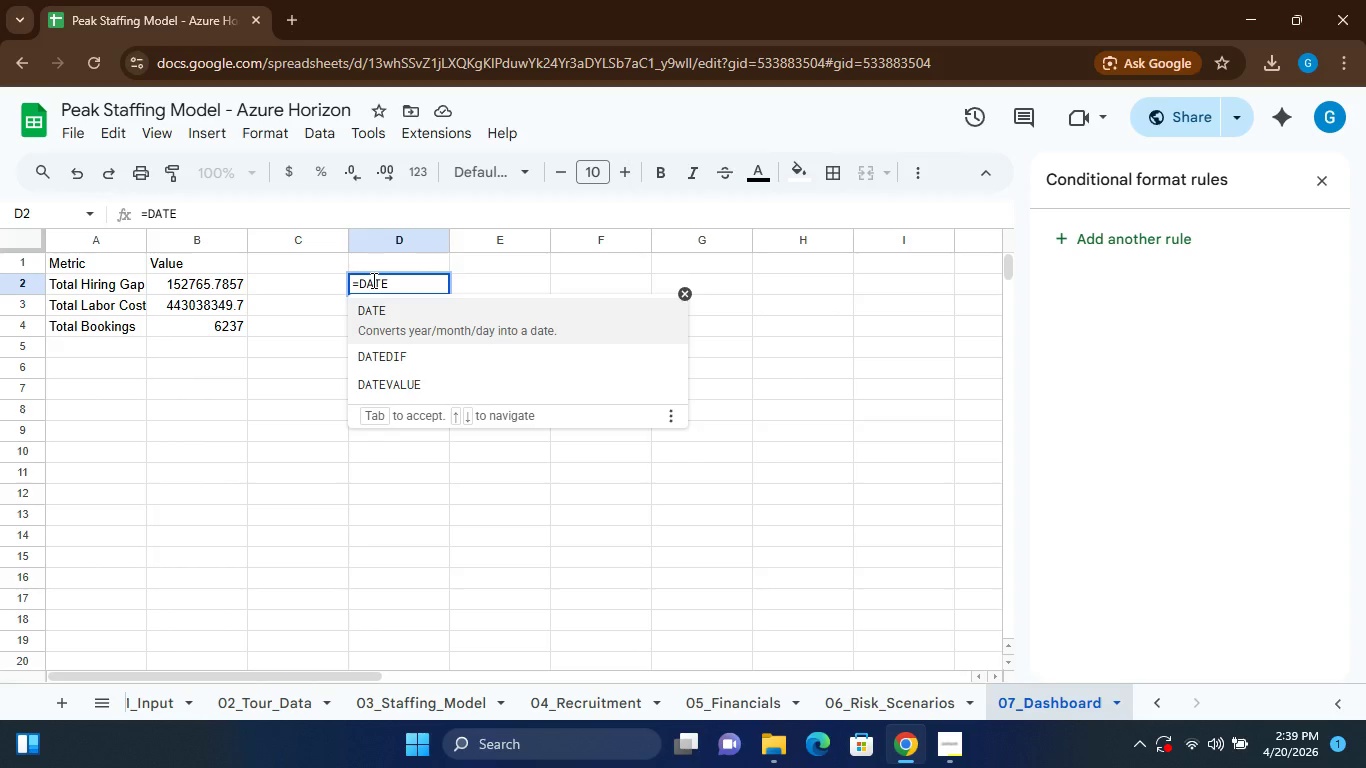 
key(ArrowLeft)
 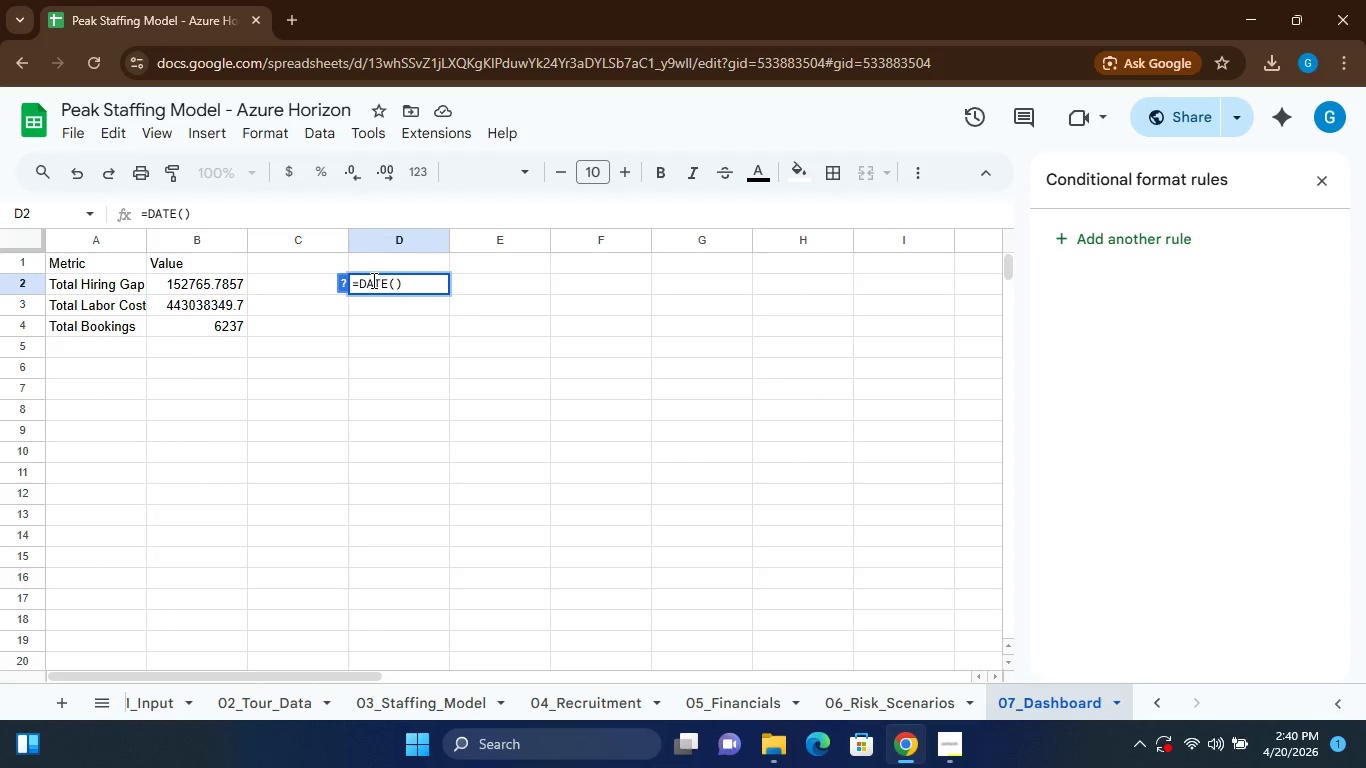 
type(2026,6,1)
 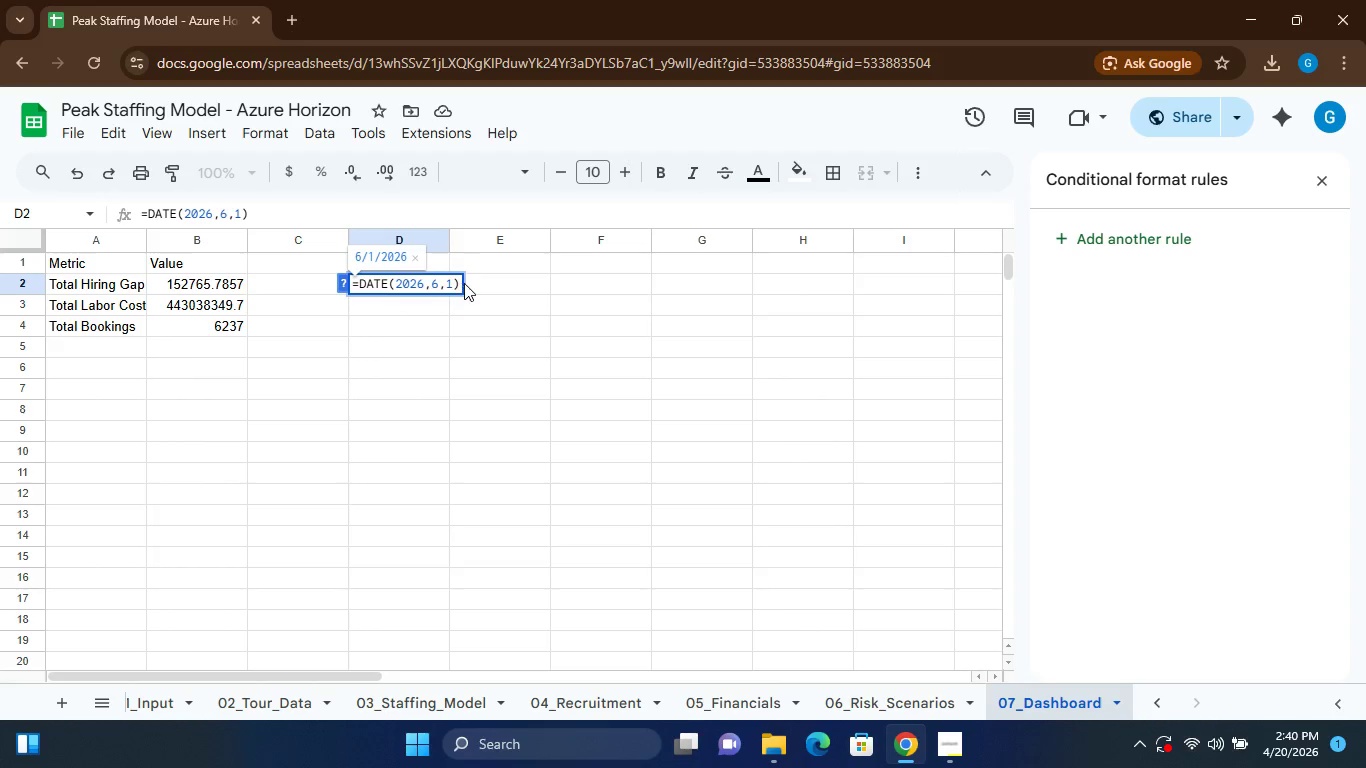 
left_click([464, 282])
 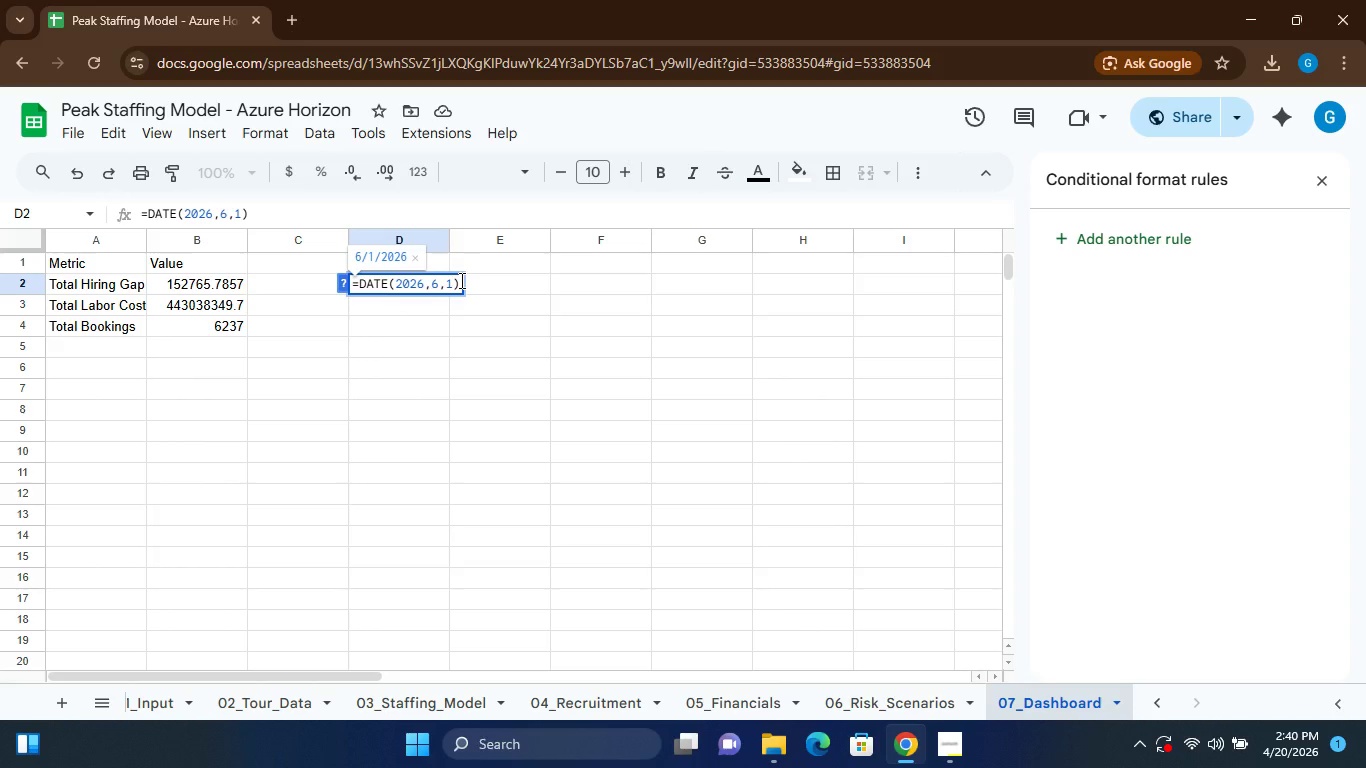 
left_click([460, 280])
 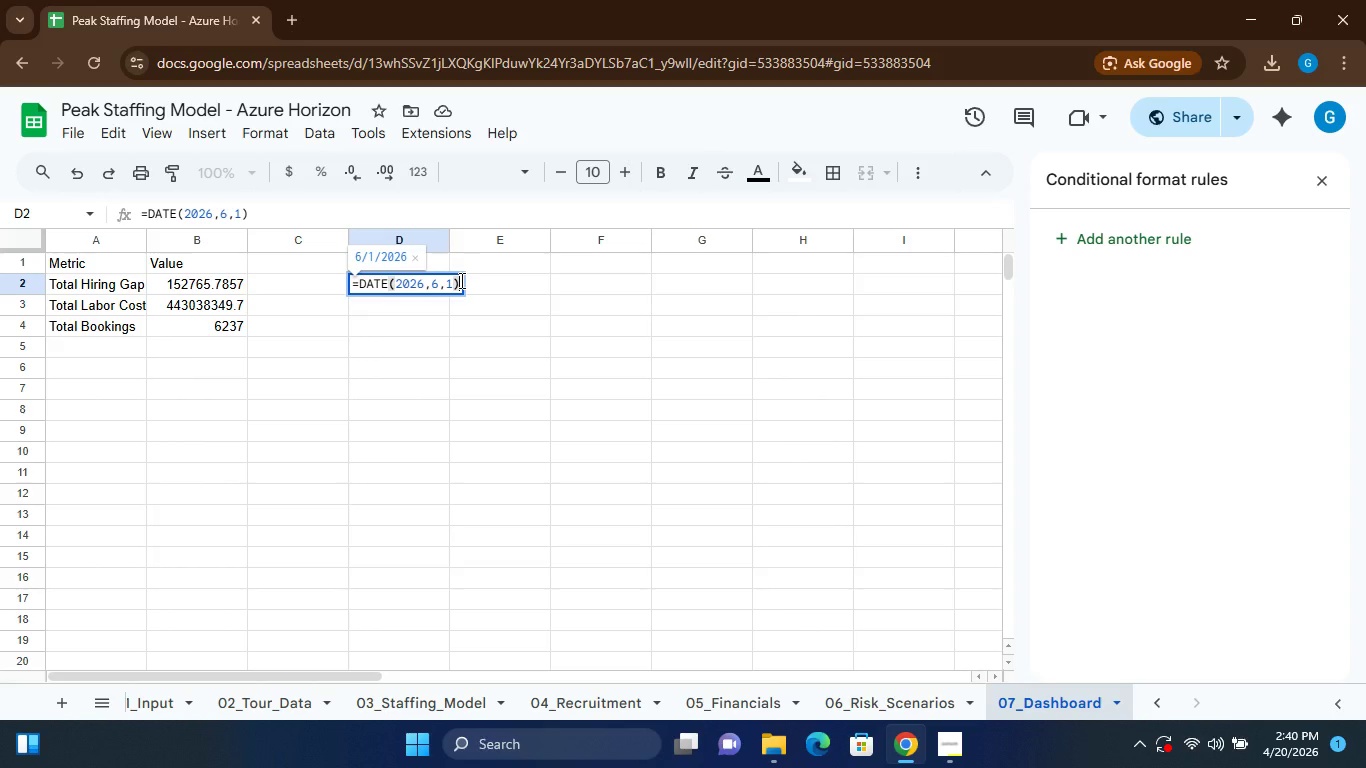 
type(-today())
 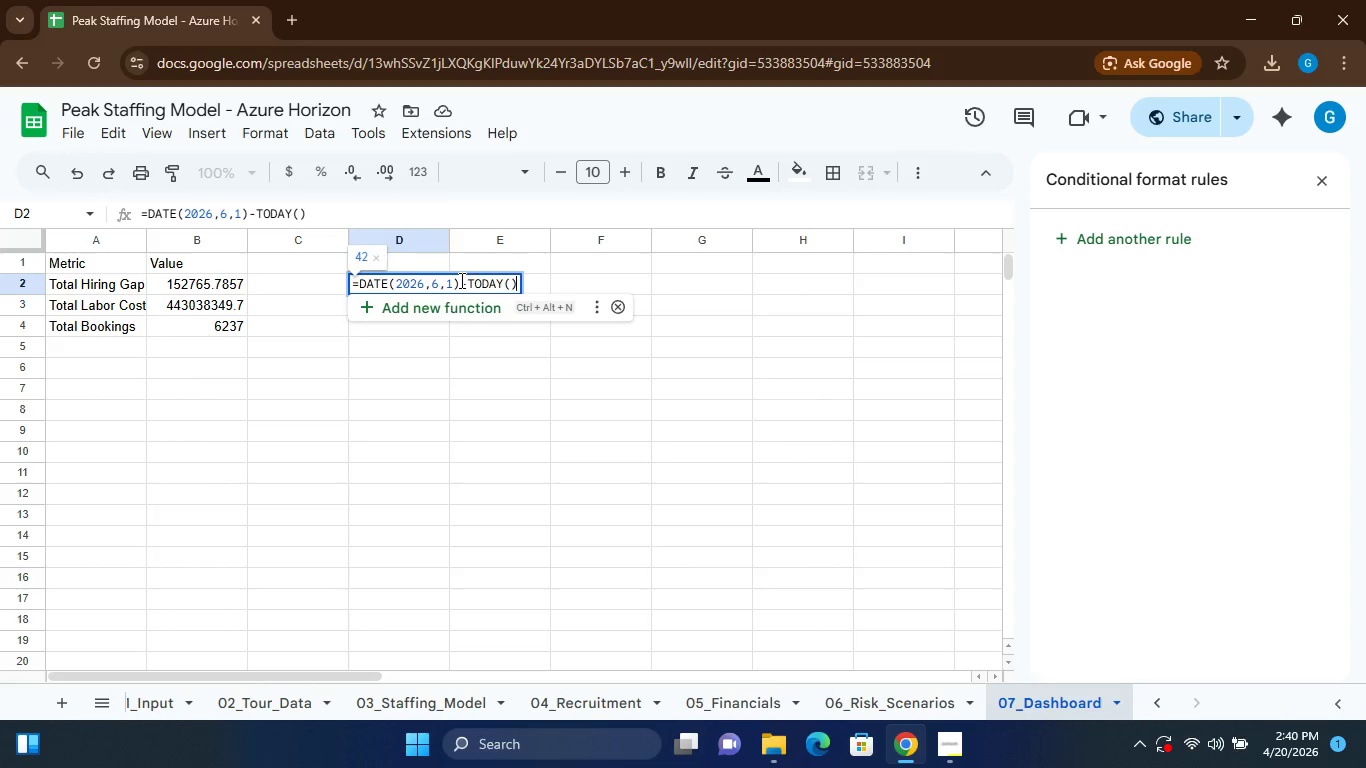 
key(Enter)
 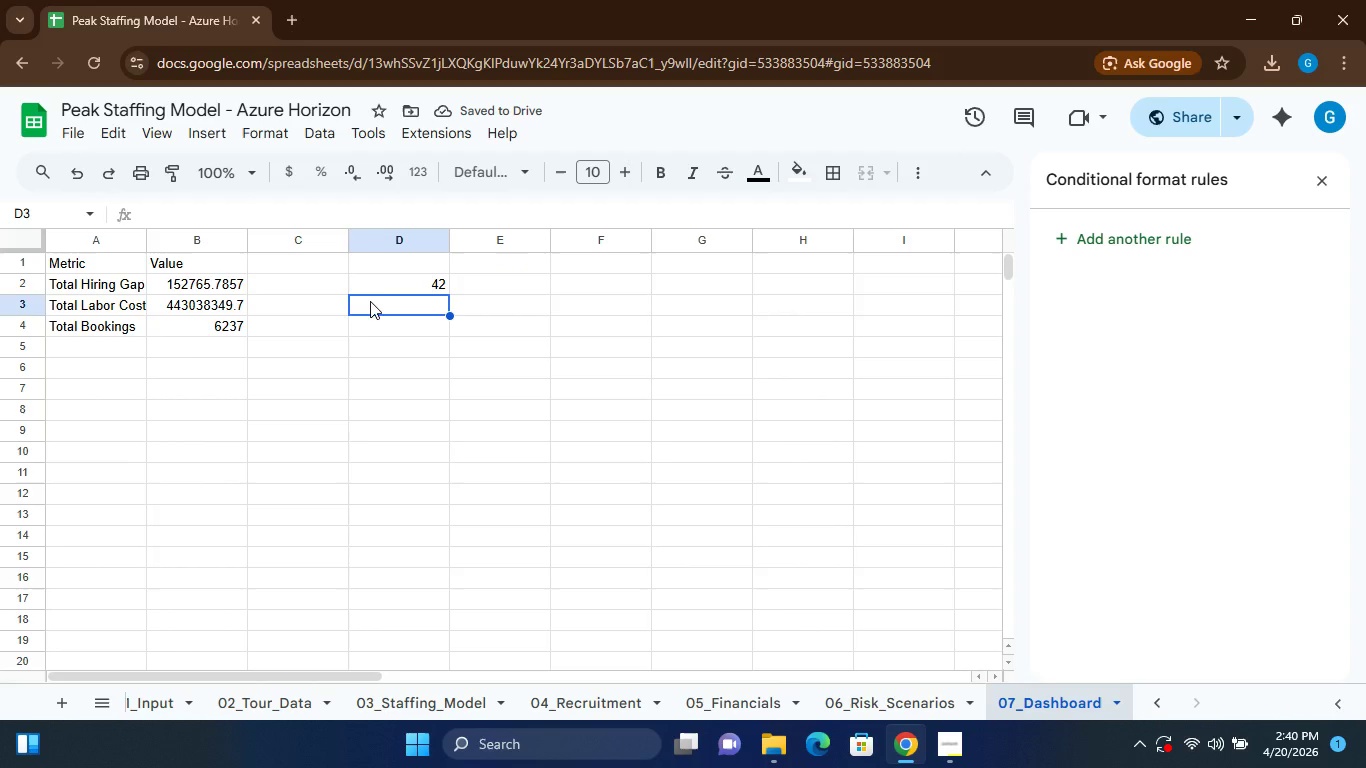 
left_click([402, 290])
 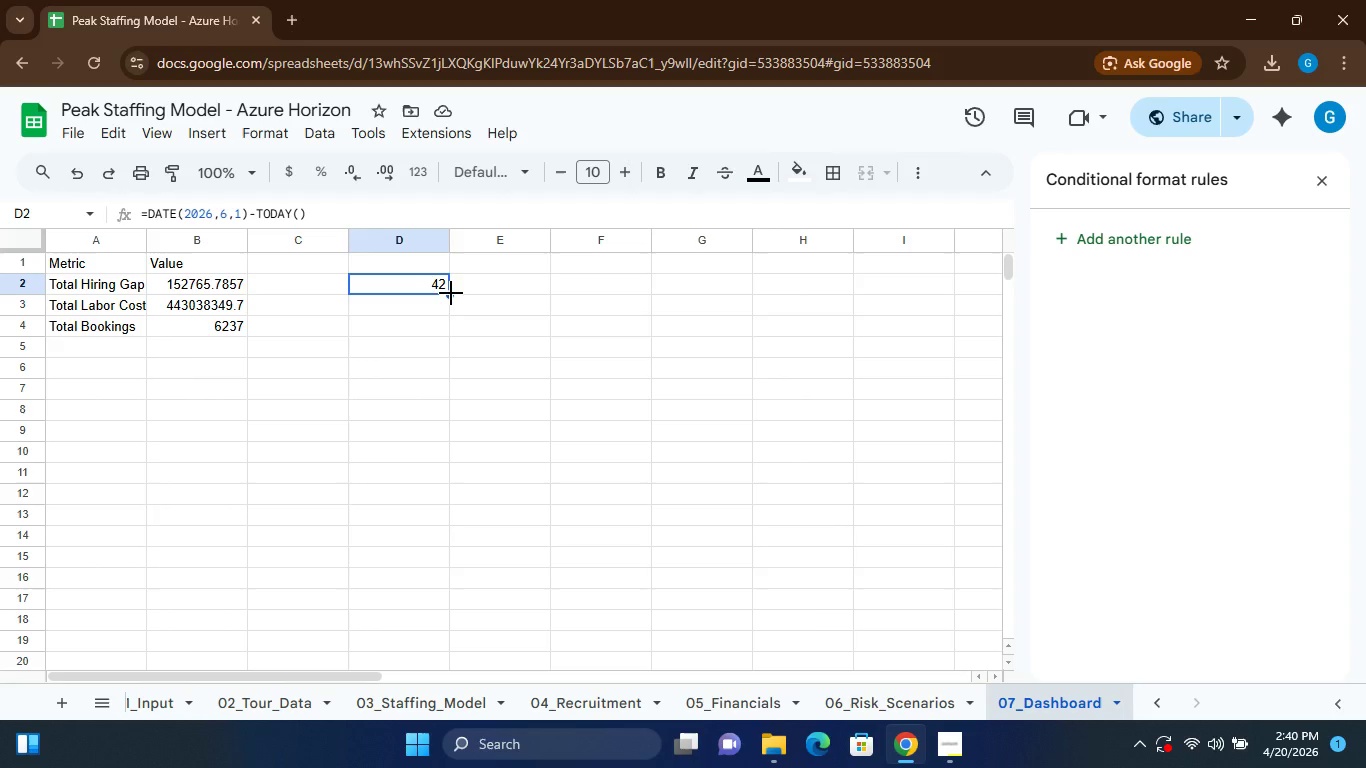 
left_click_drag(start_coordinate=[451, 293], to_coordinate=[443, 329])
 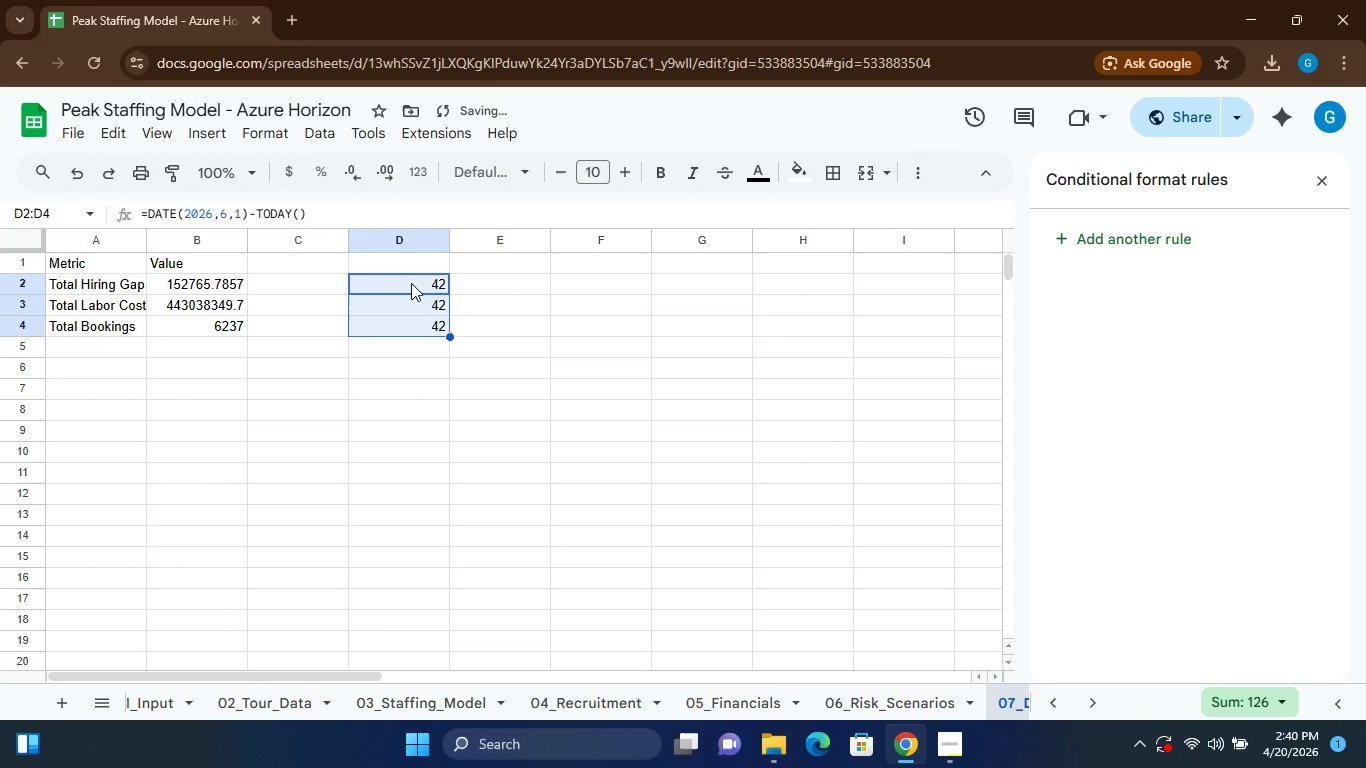 
left_click([411, 282])
 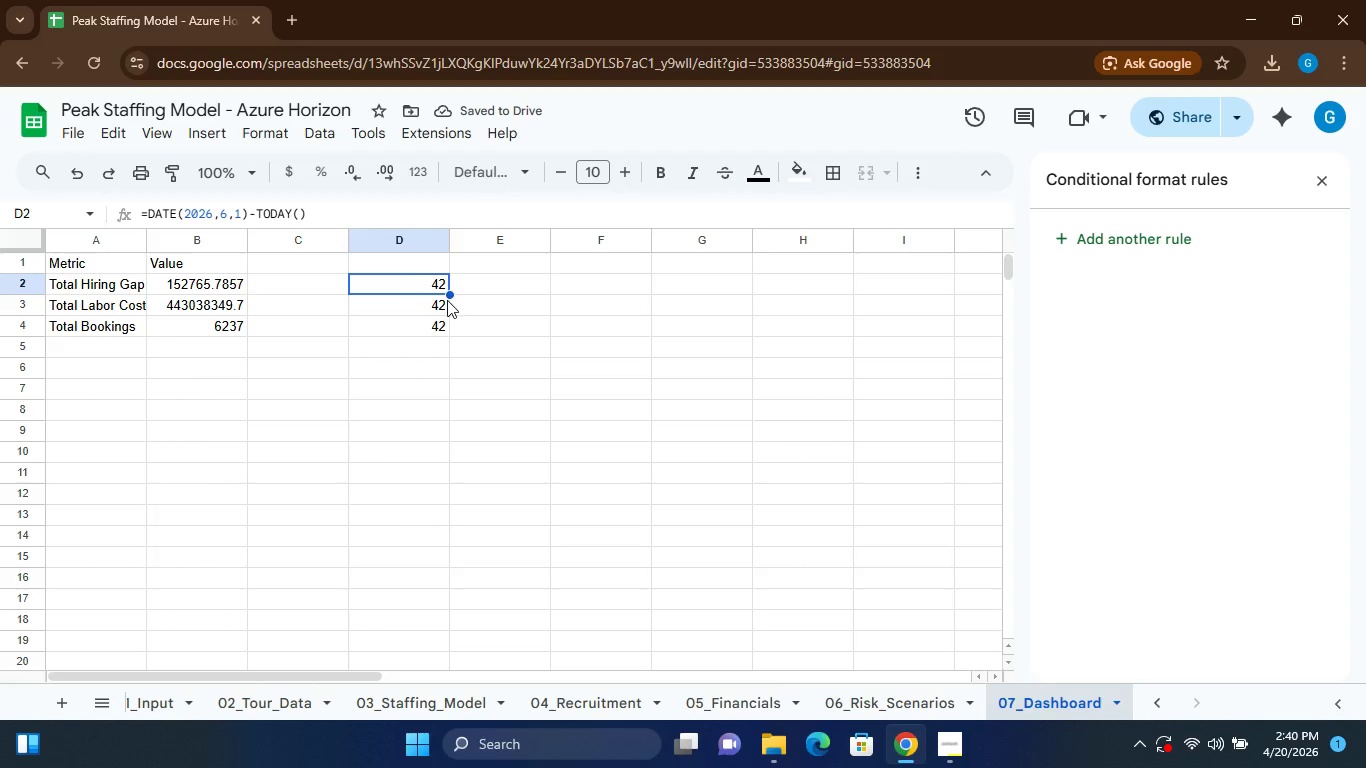 
left_click([436, 322])
 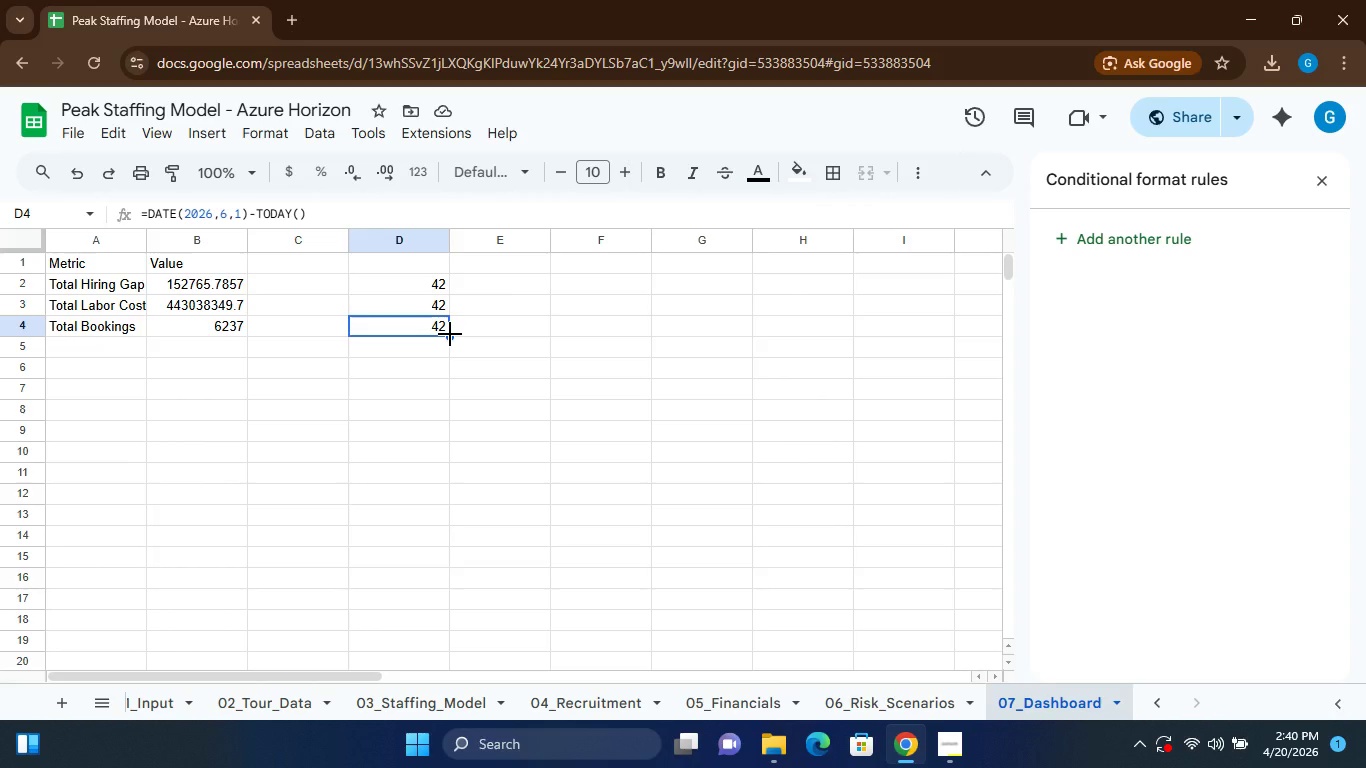 
left_click_drag(start_coordinate=[450, 334], to_coordinate=[448, 284])
 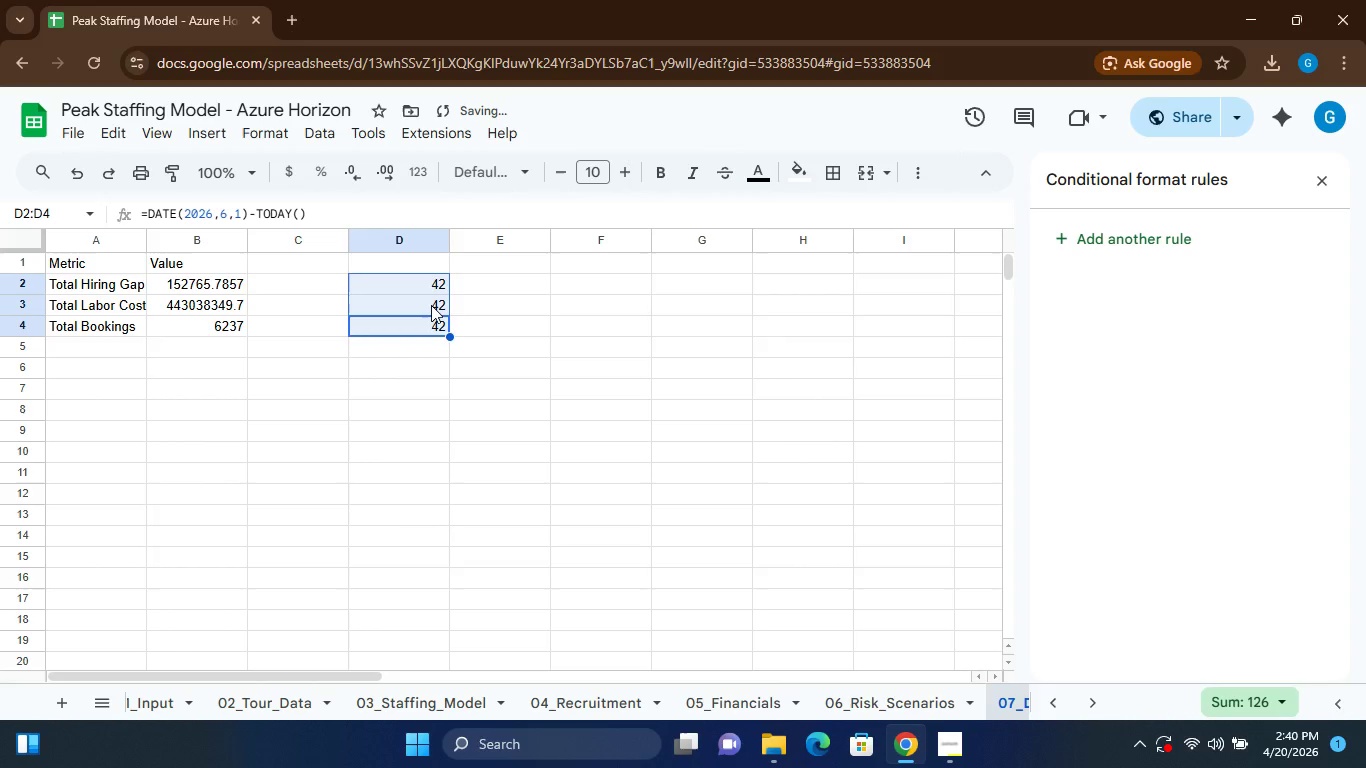 
left_click([431, 305])
 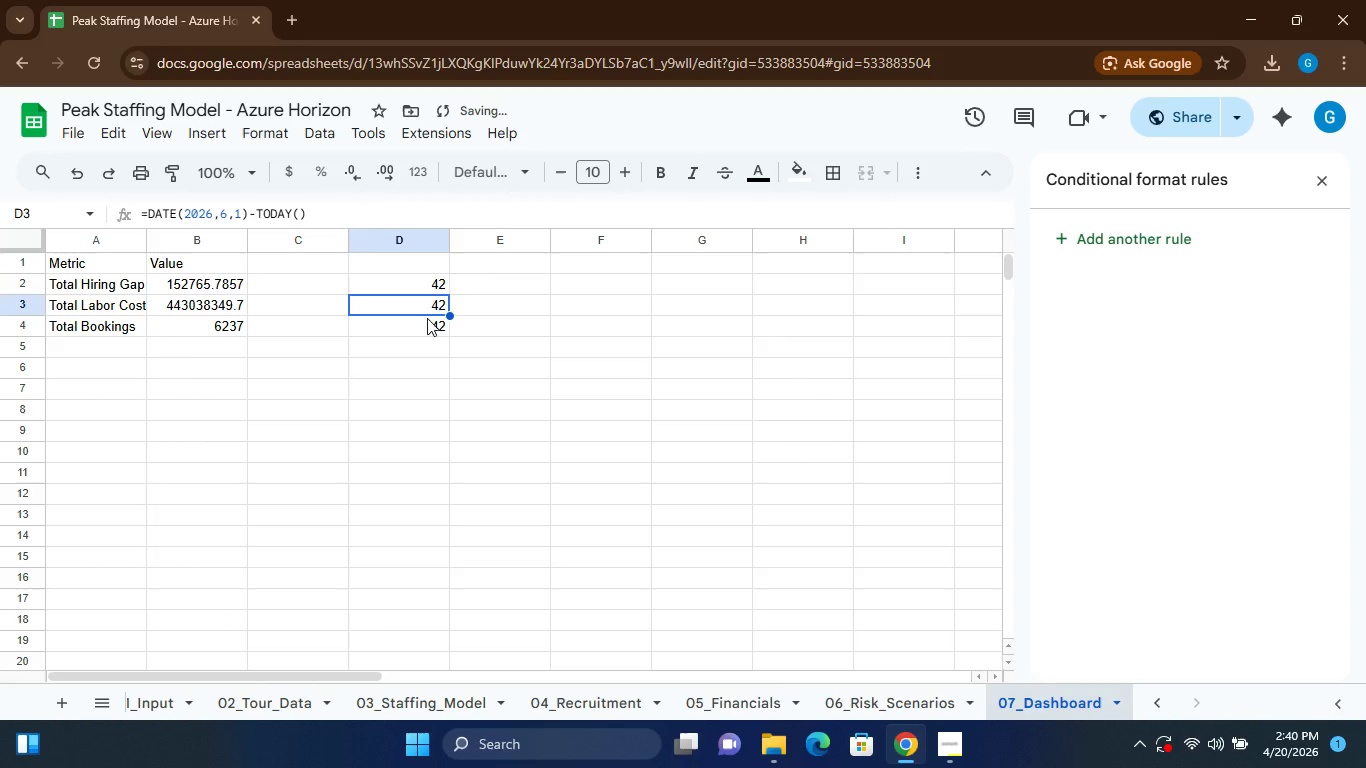 
left_click([427, 318])
 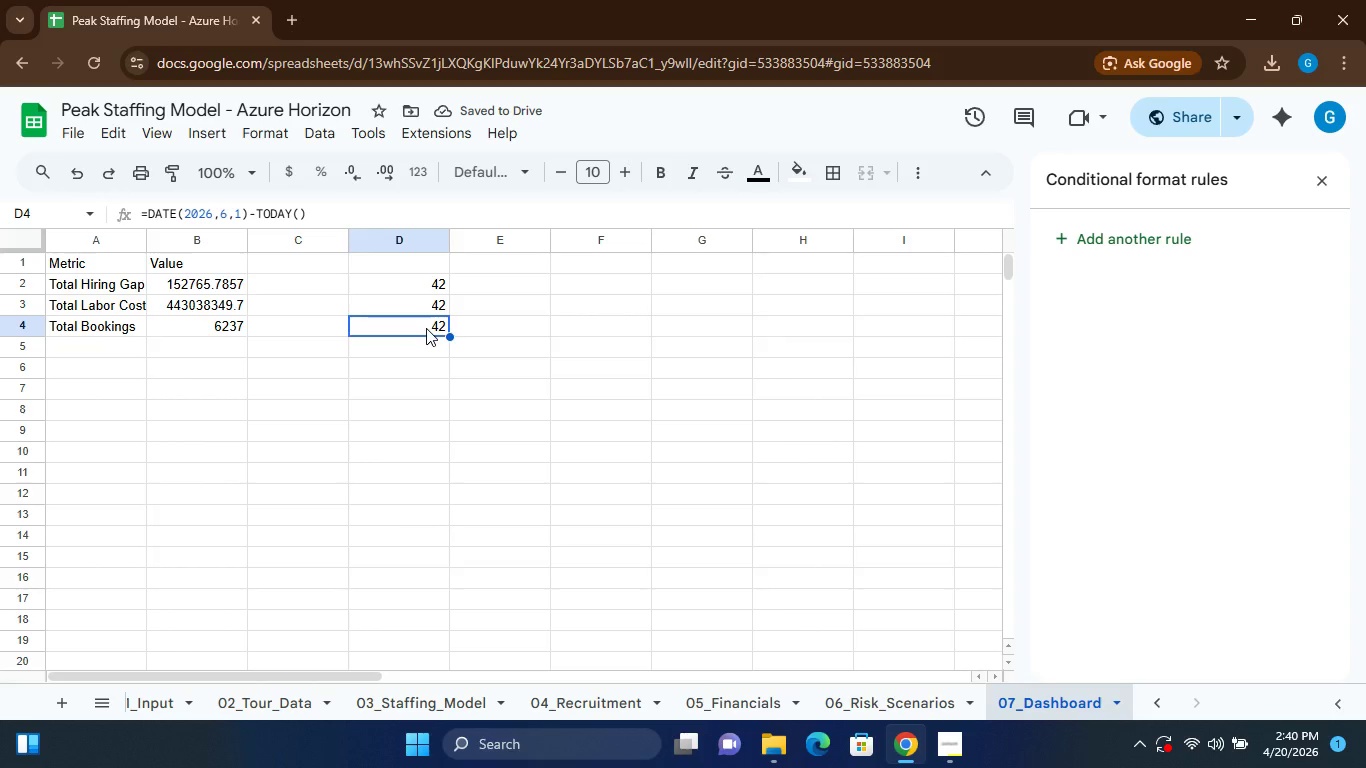 
double_click([426, 328])
 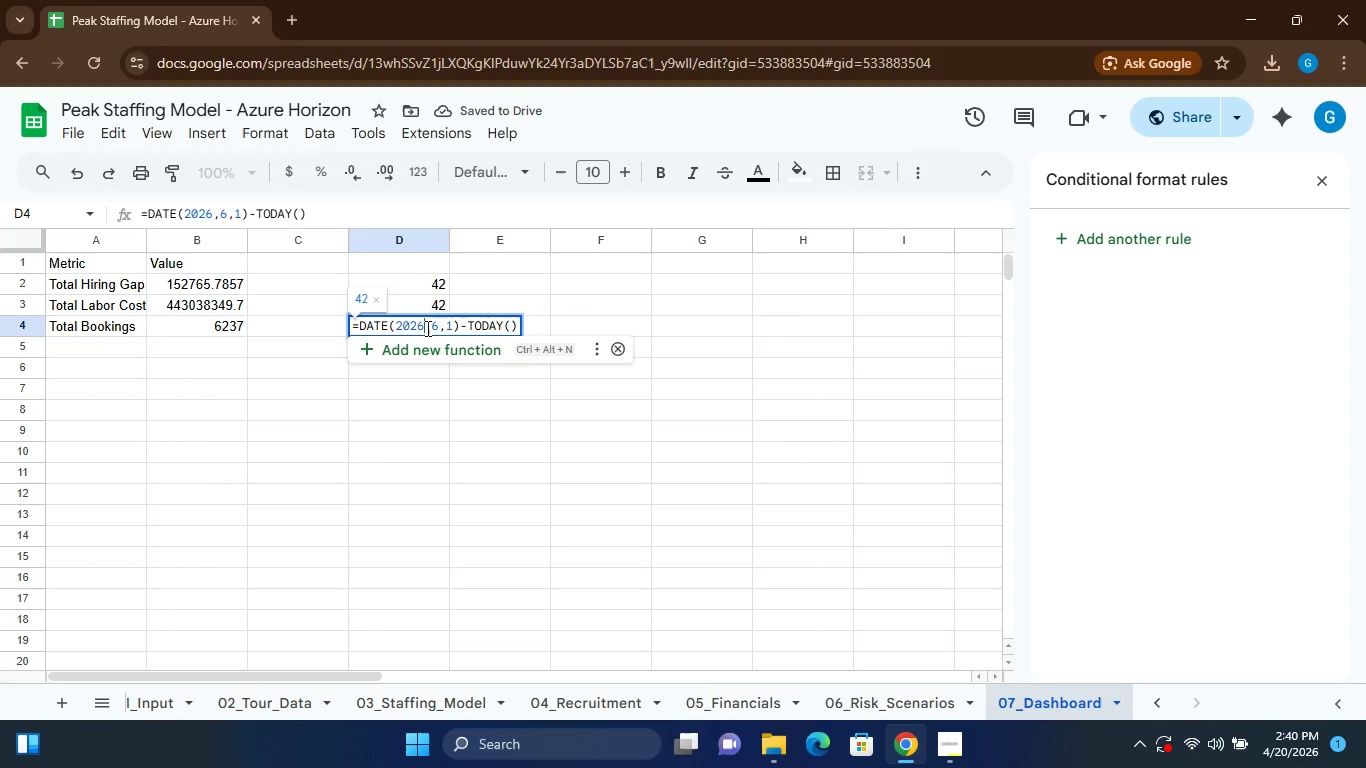 
left_click([426, 328])
 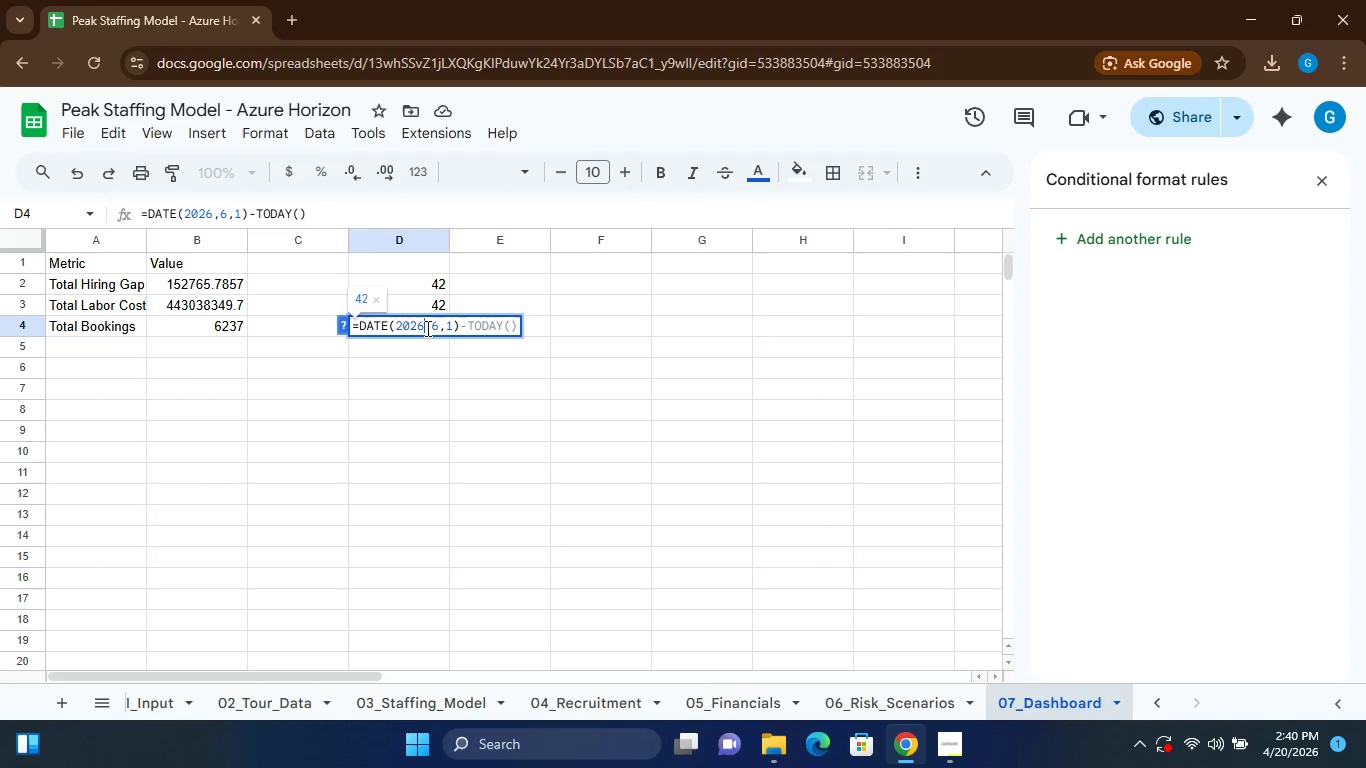 
key(Backspace)
 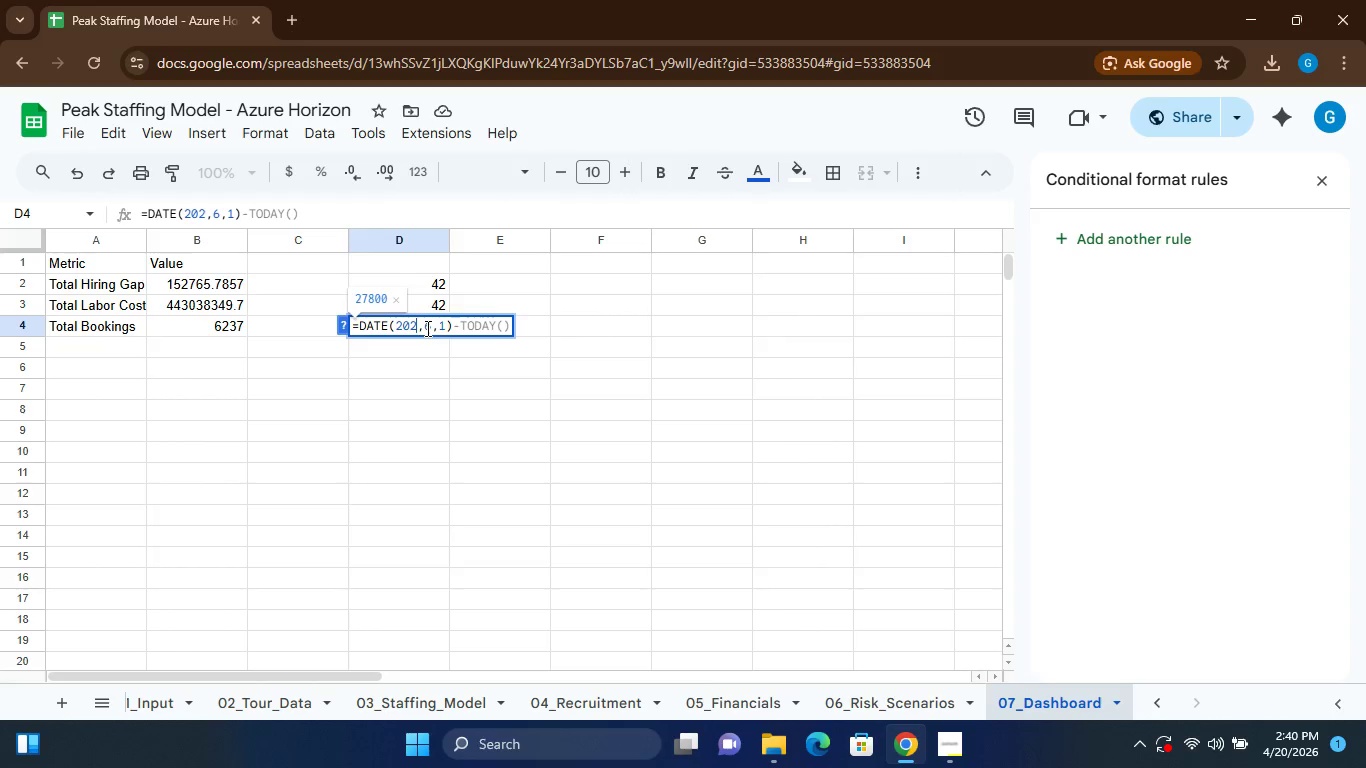 
key(Backspace)
 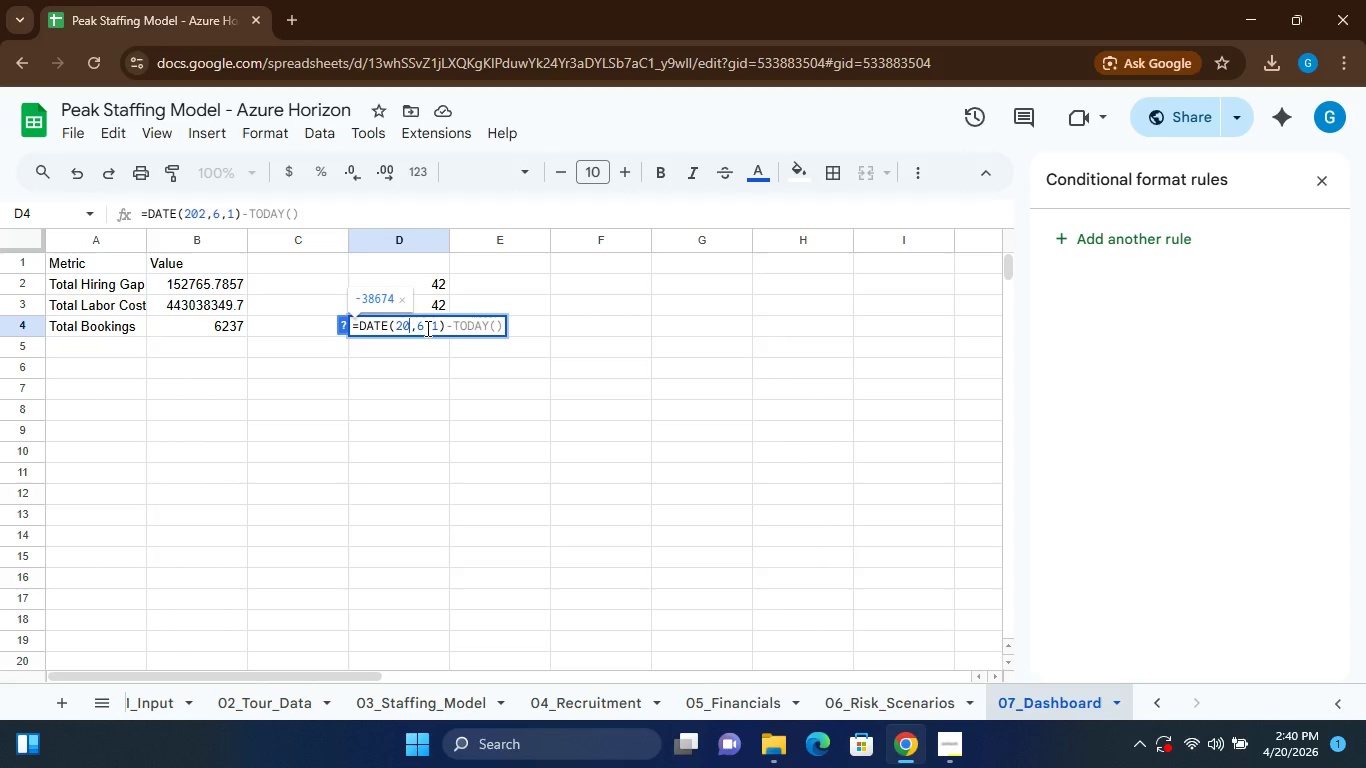 
key(Backspace)
 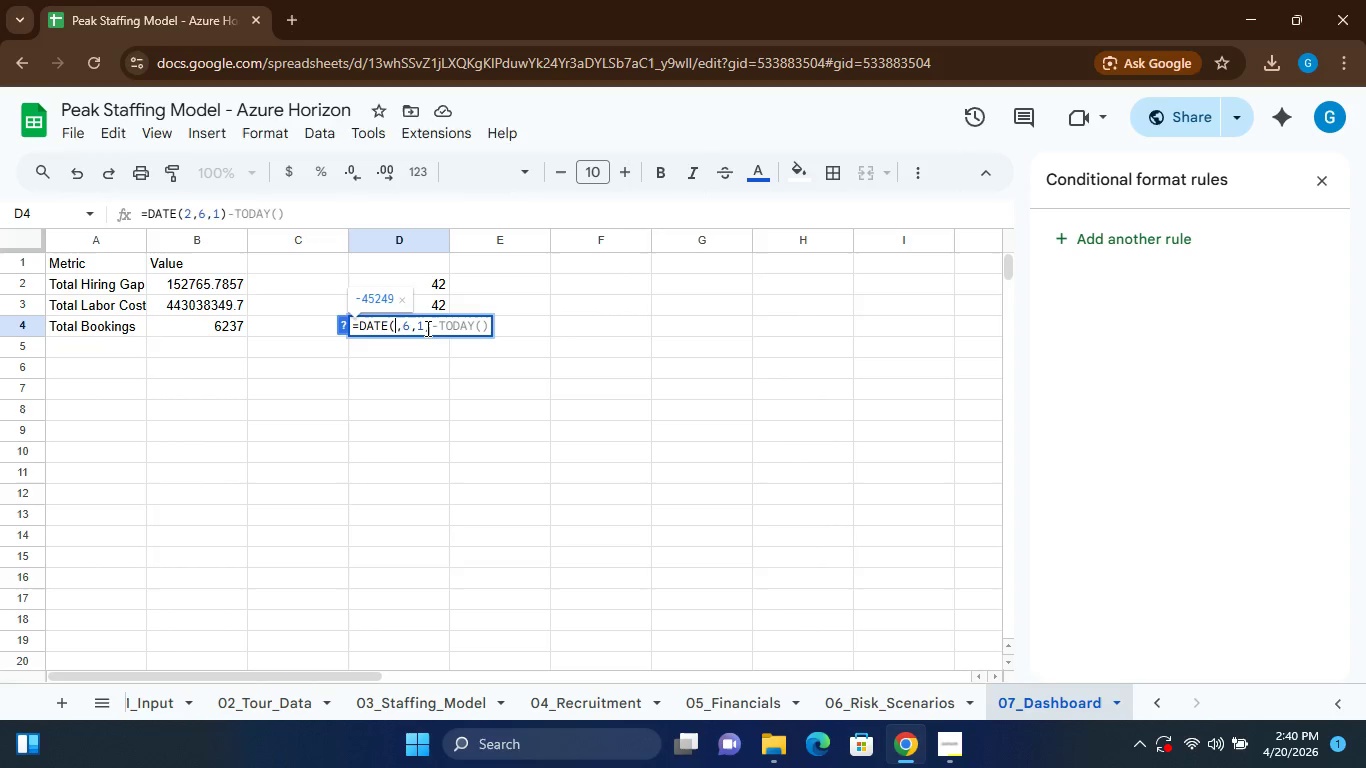 
key(Backspace)
 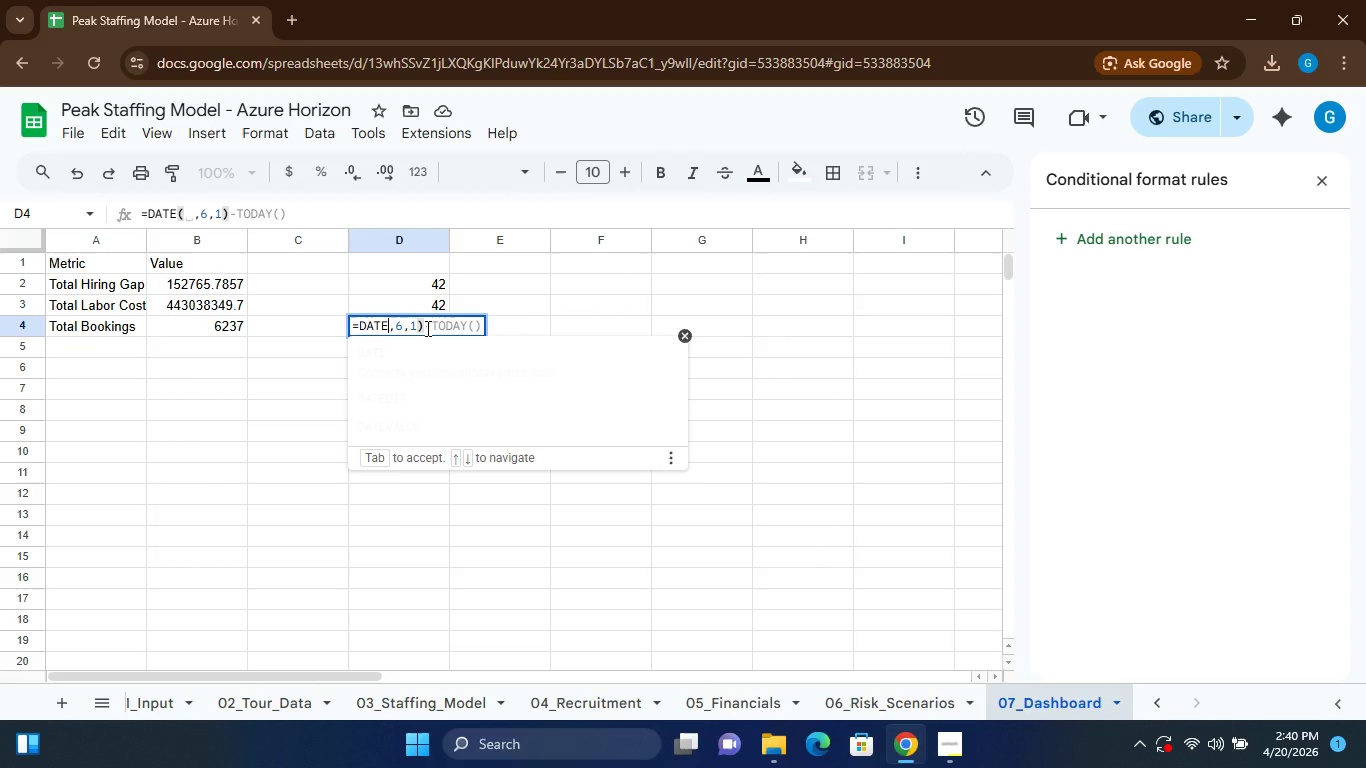 
key(Backspace)
 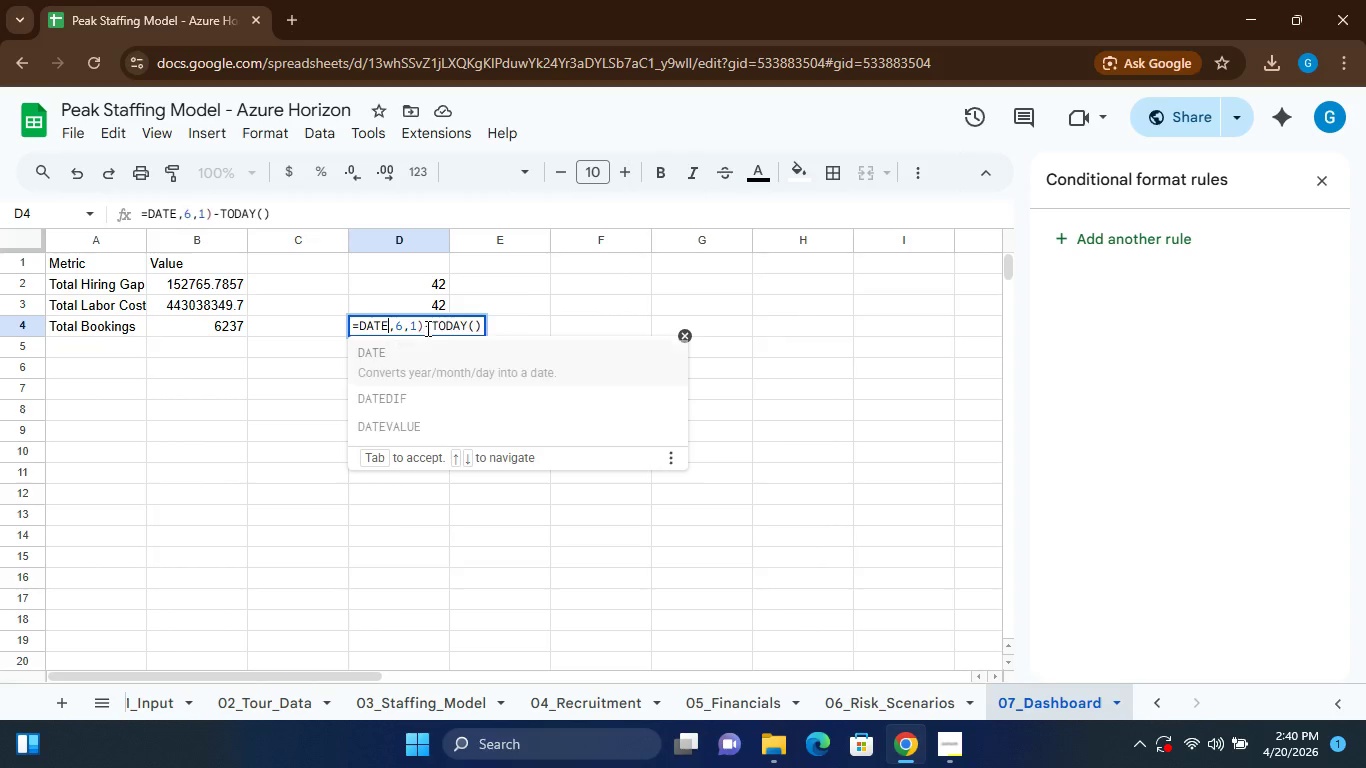 
key(Backspace)
 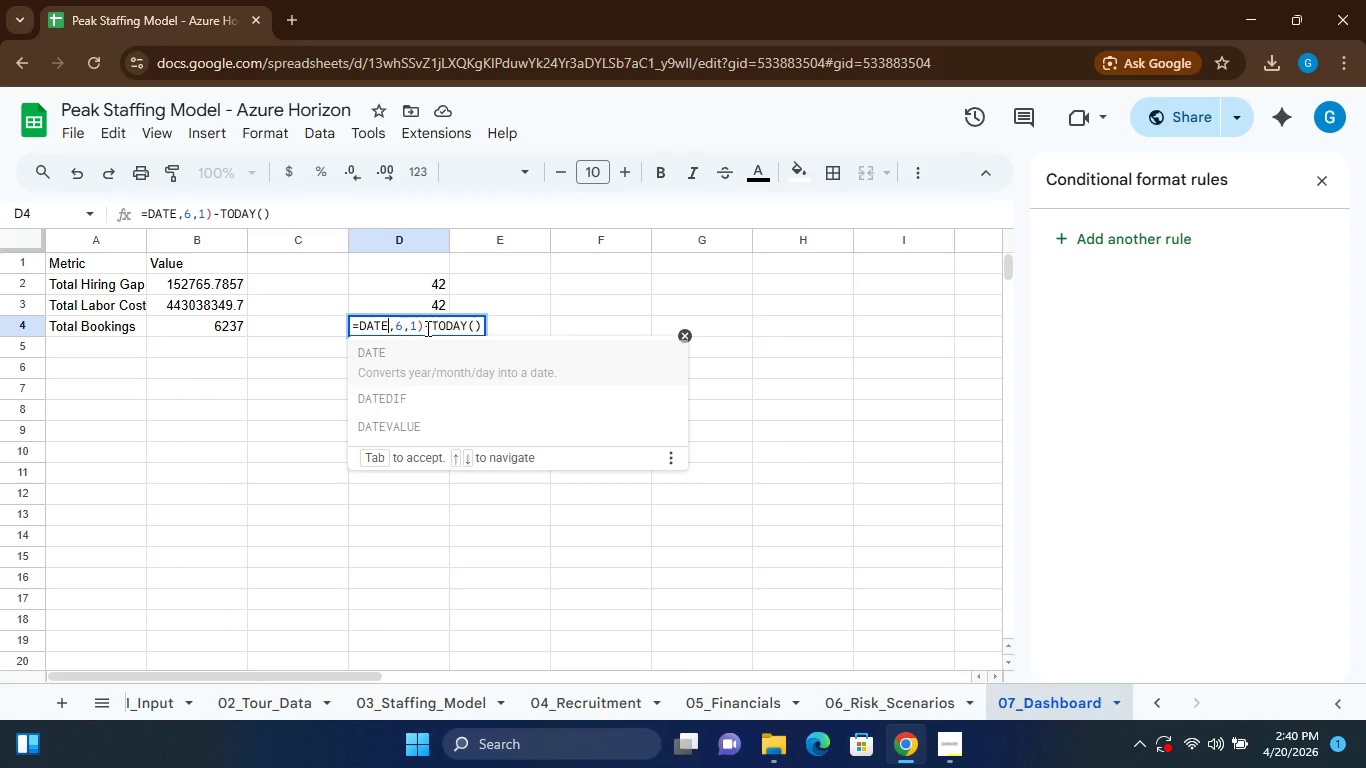 
key(Backspace)
 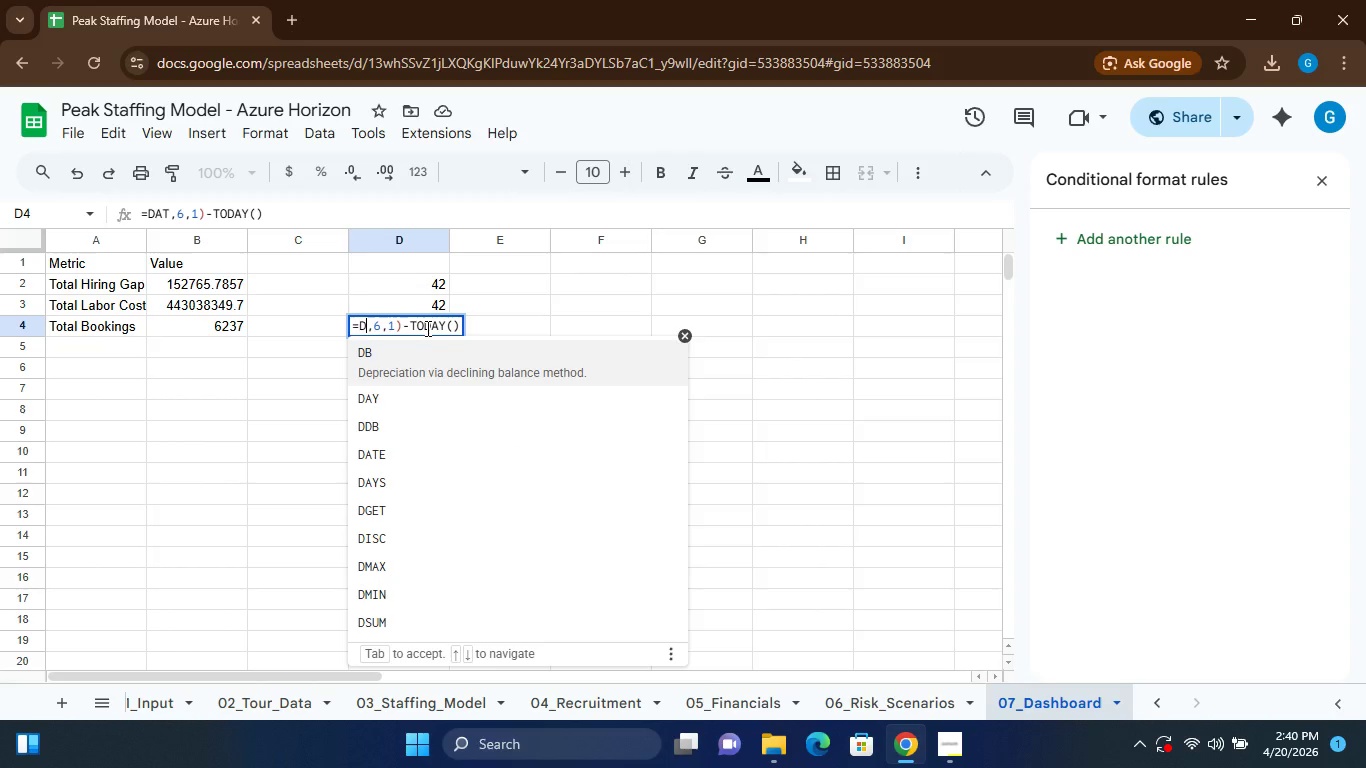 
key(Backspace)
 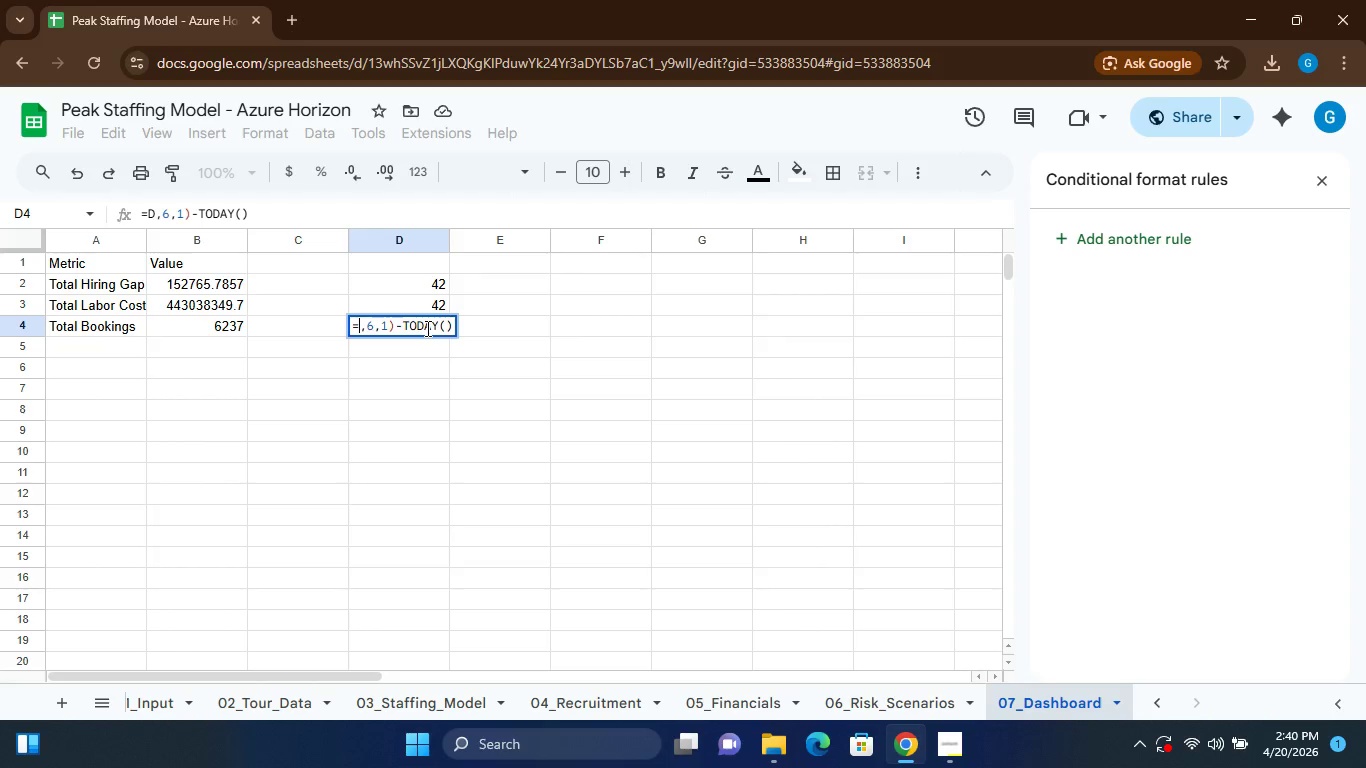 
key(Backspace)
 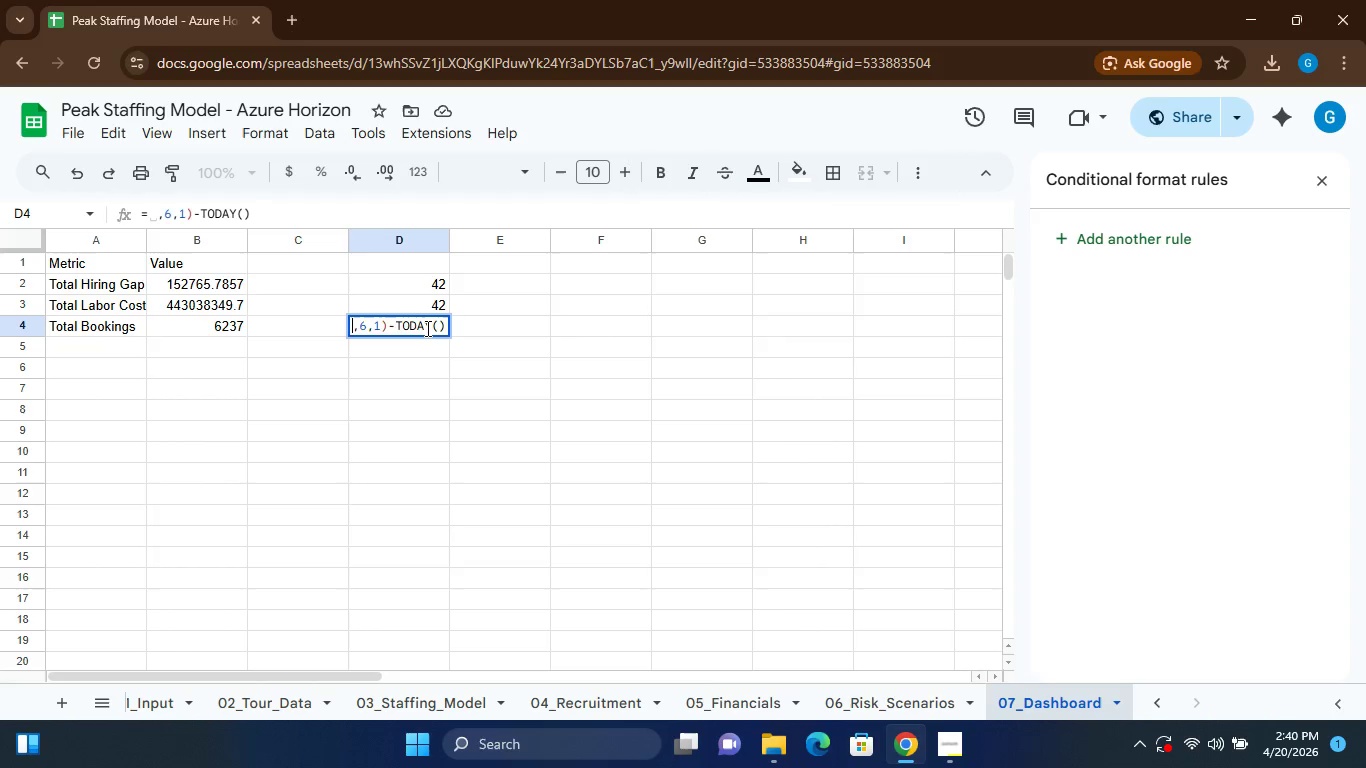 
key(Backspace)
 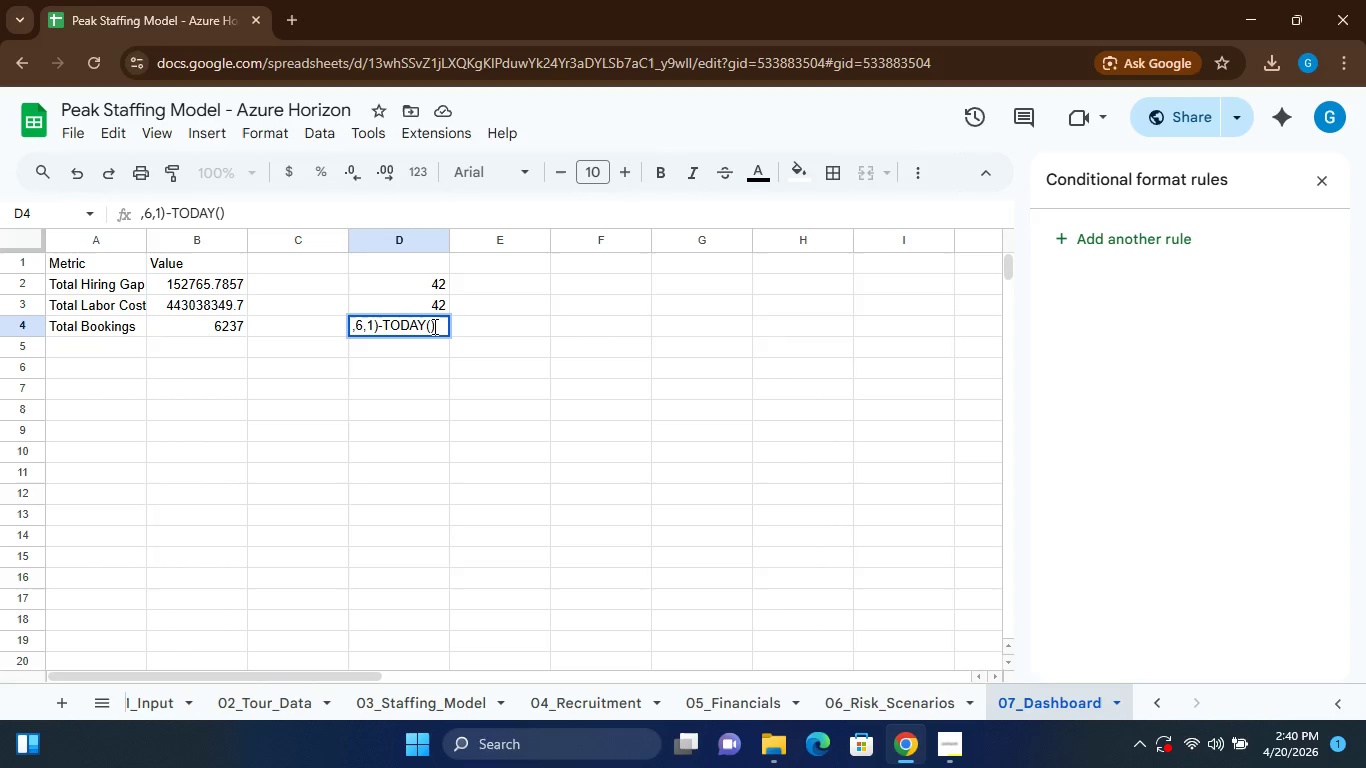 
left_click([433, 326])
 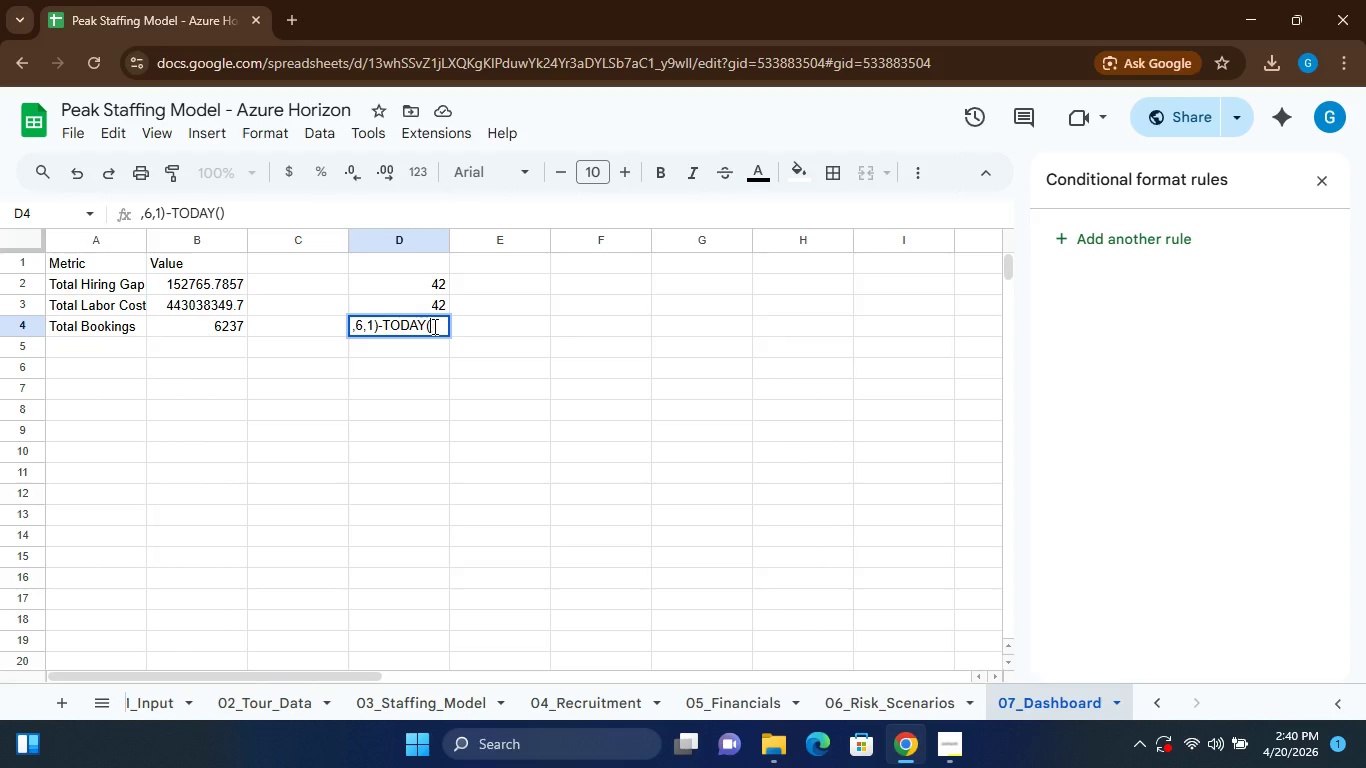 
hold_key(key=Backspace, duration=0.8)
 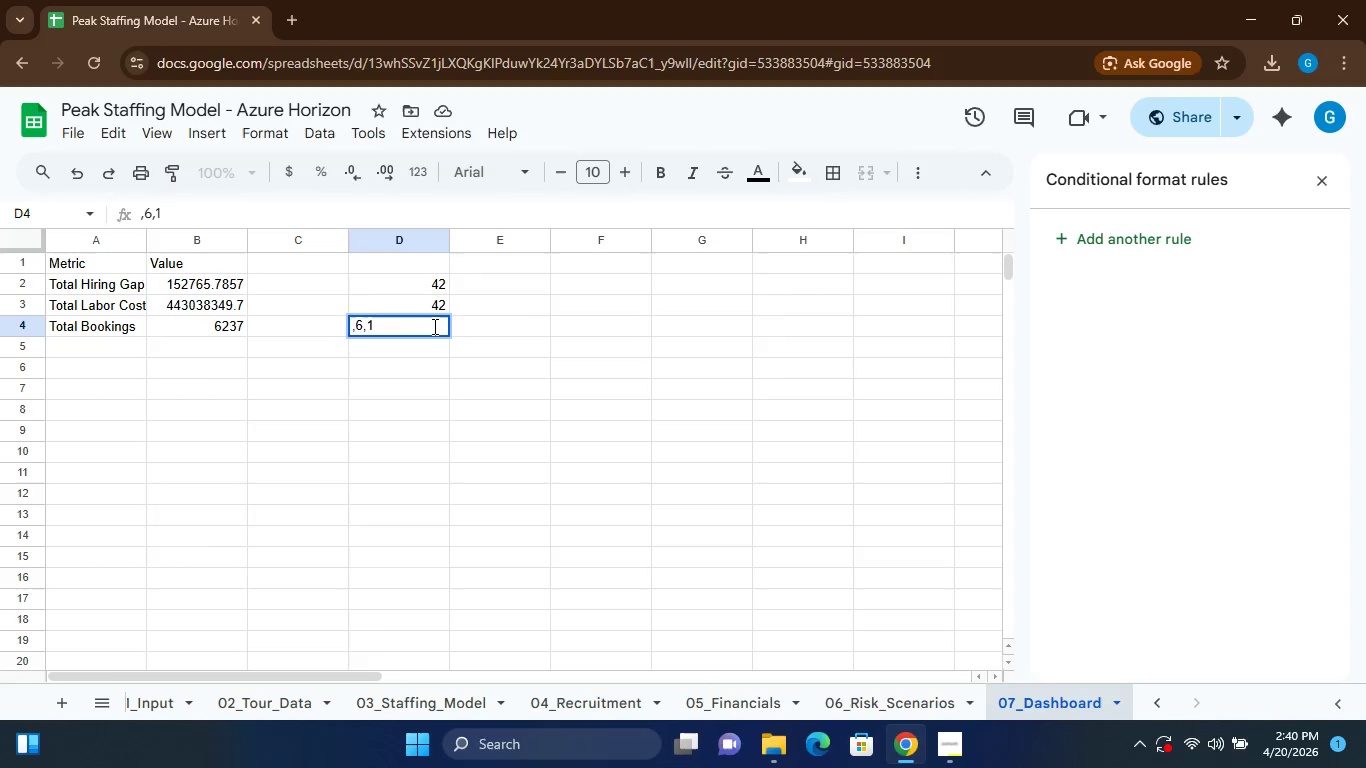 
key(Backspace)
 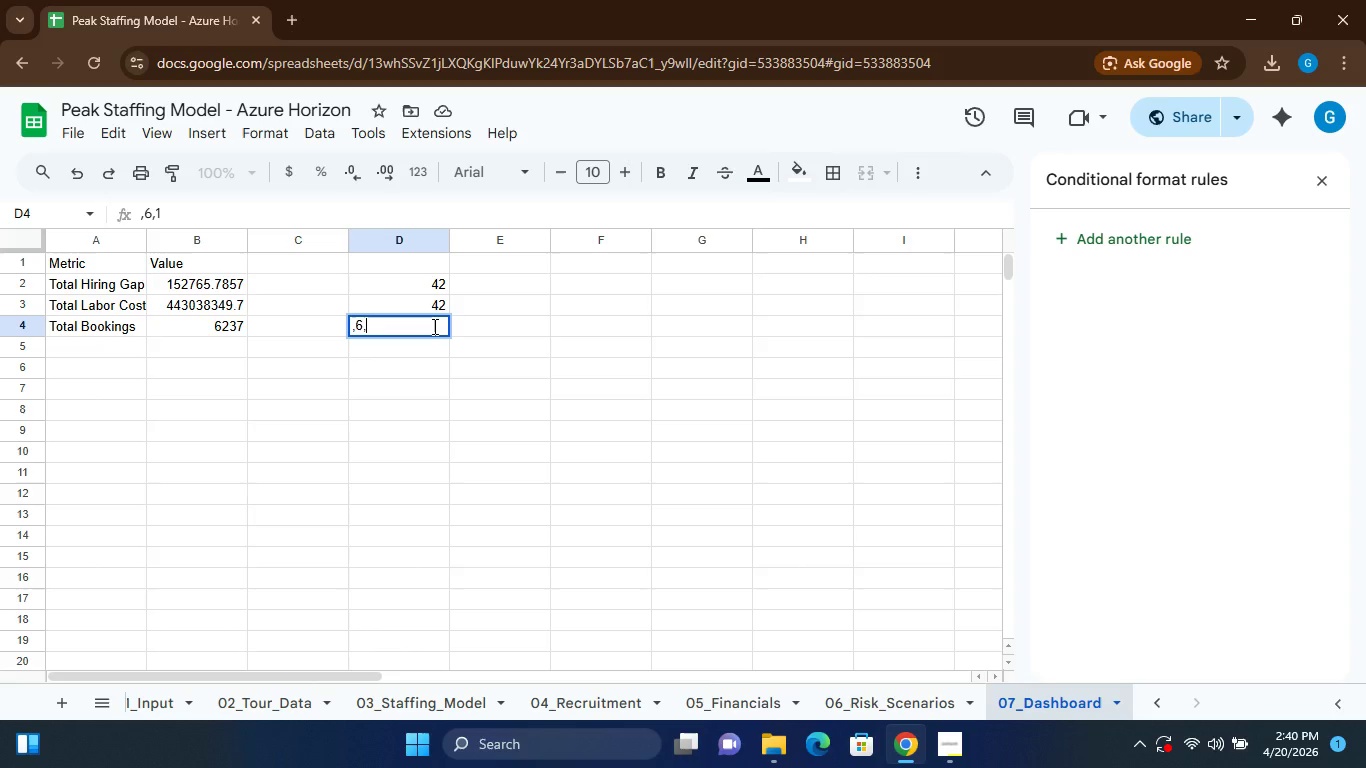 
key(Backspace)
 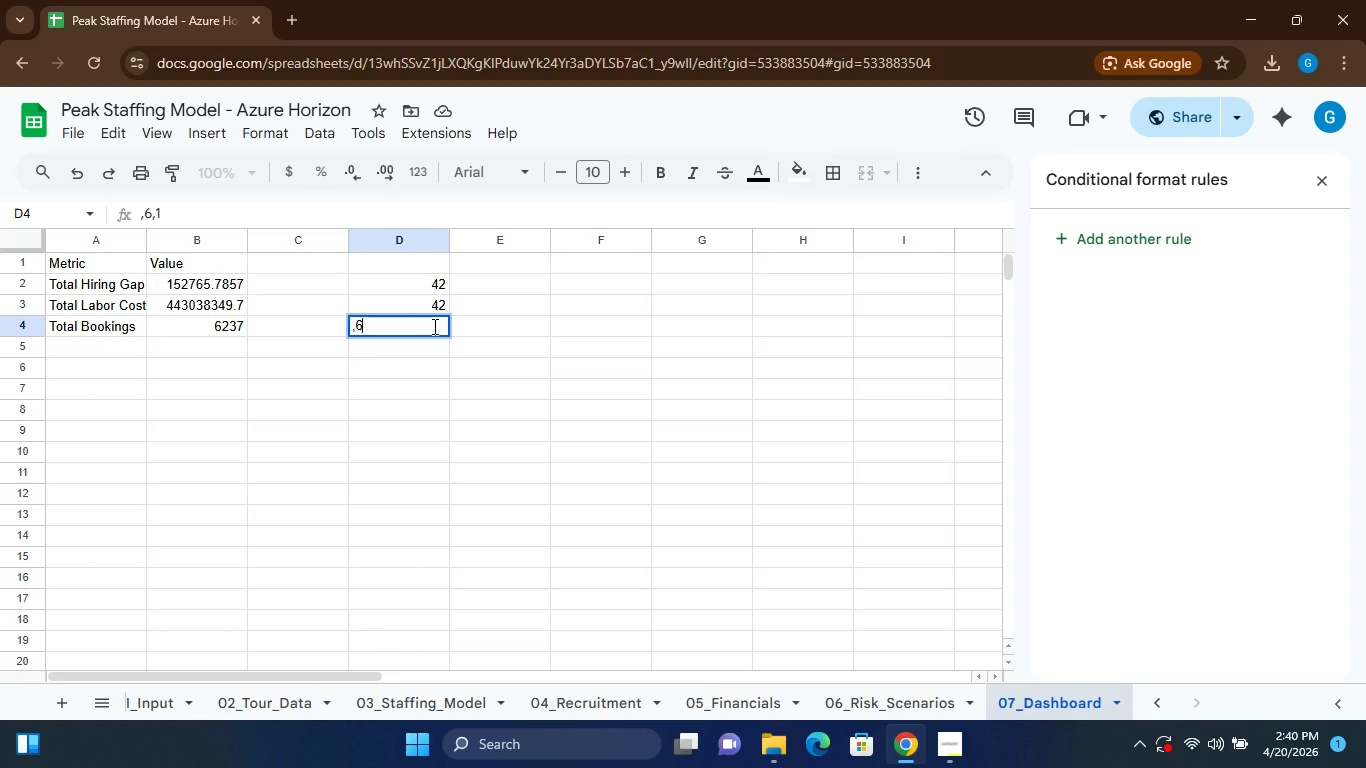 
key(Backspace)
 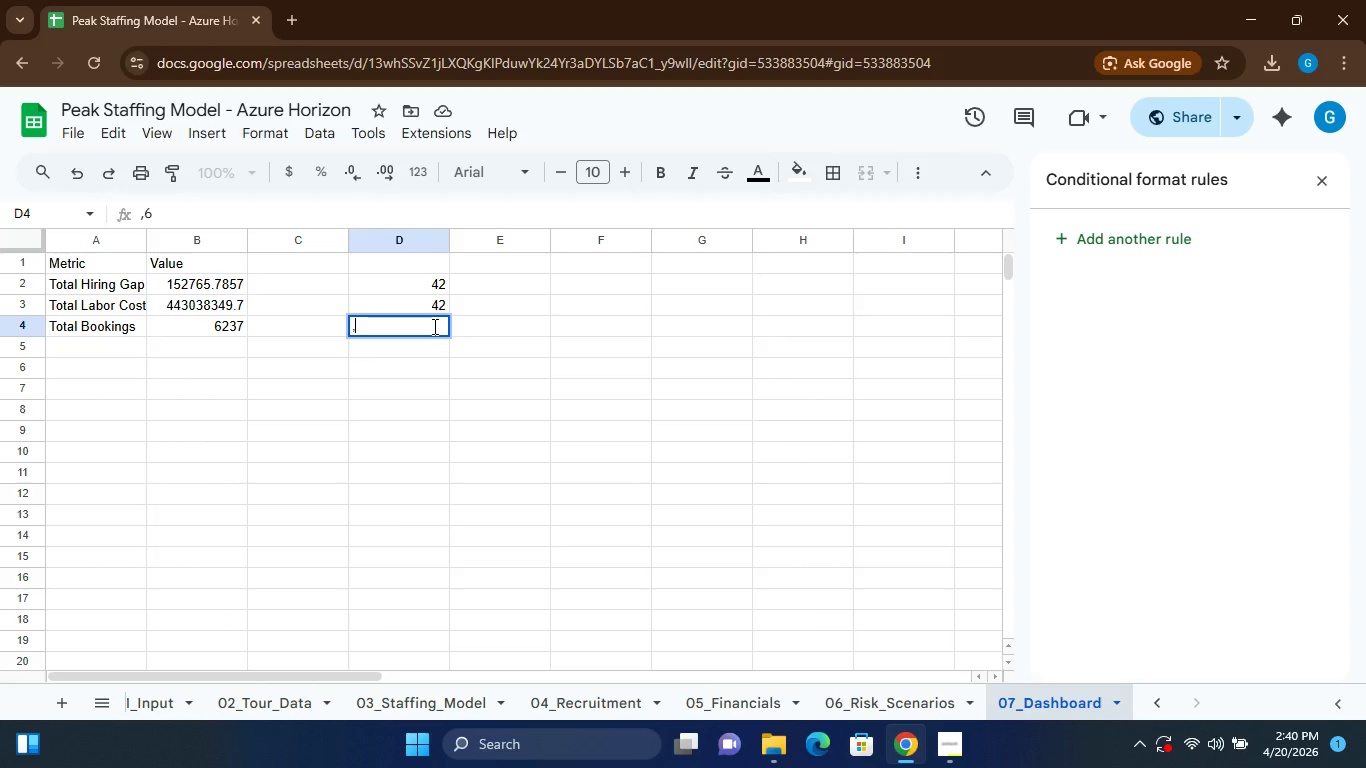 
key(Backspace)
 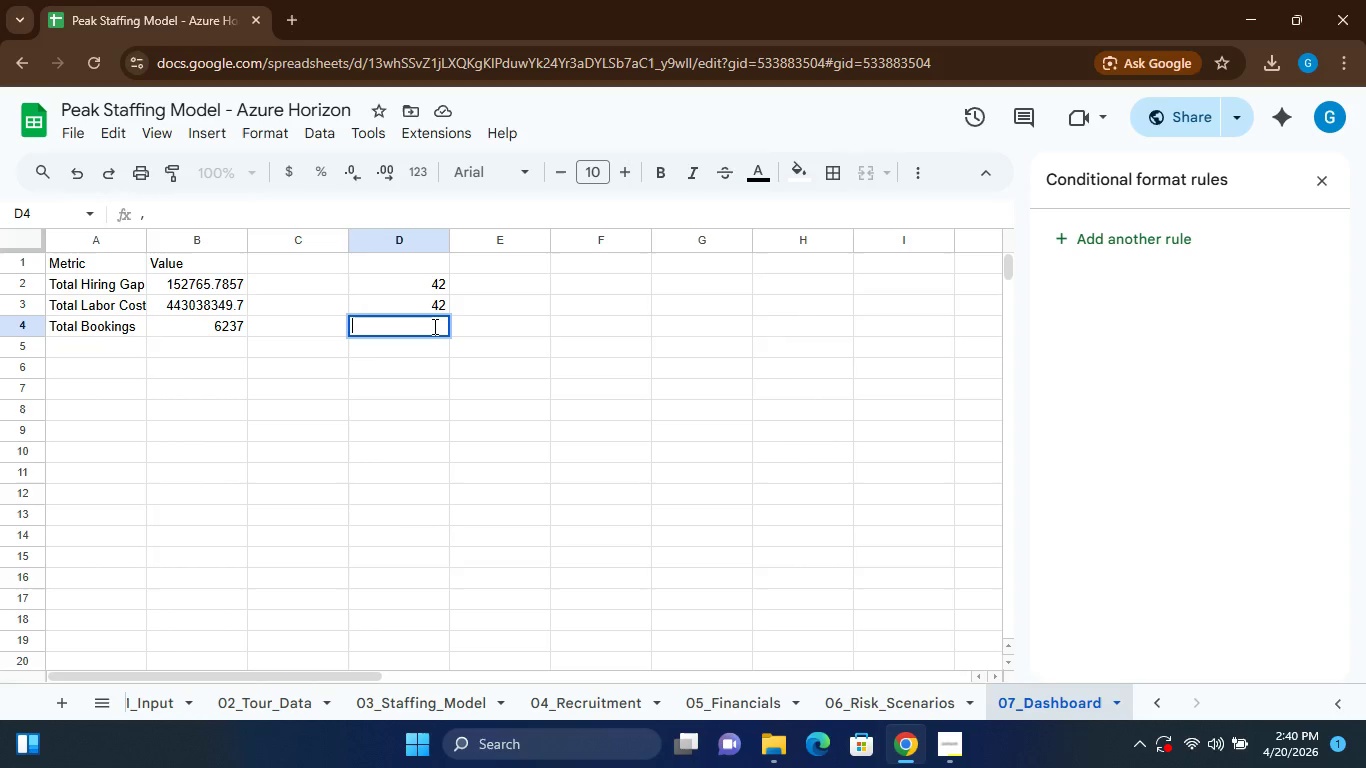 
key(Backspace)
 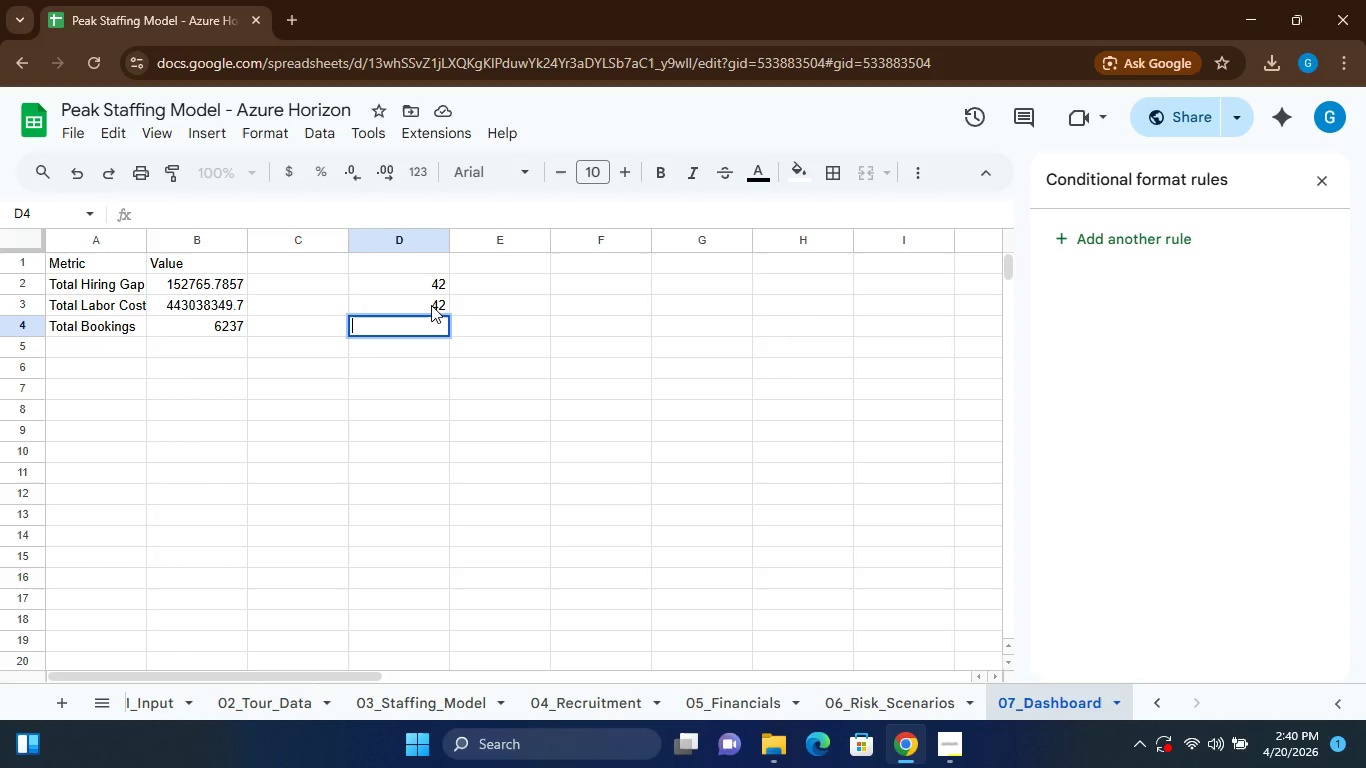 
left_click([431, 305])
 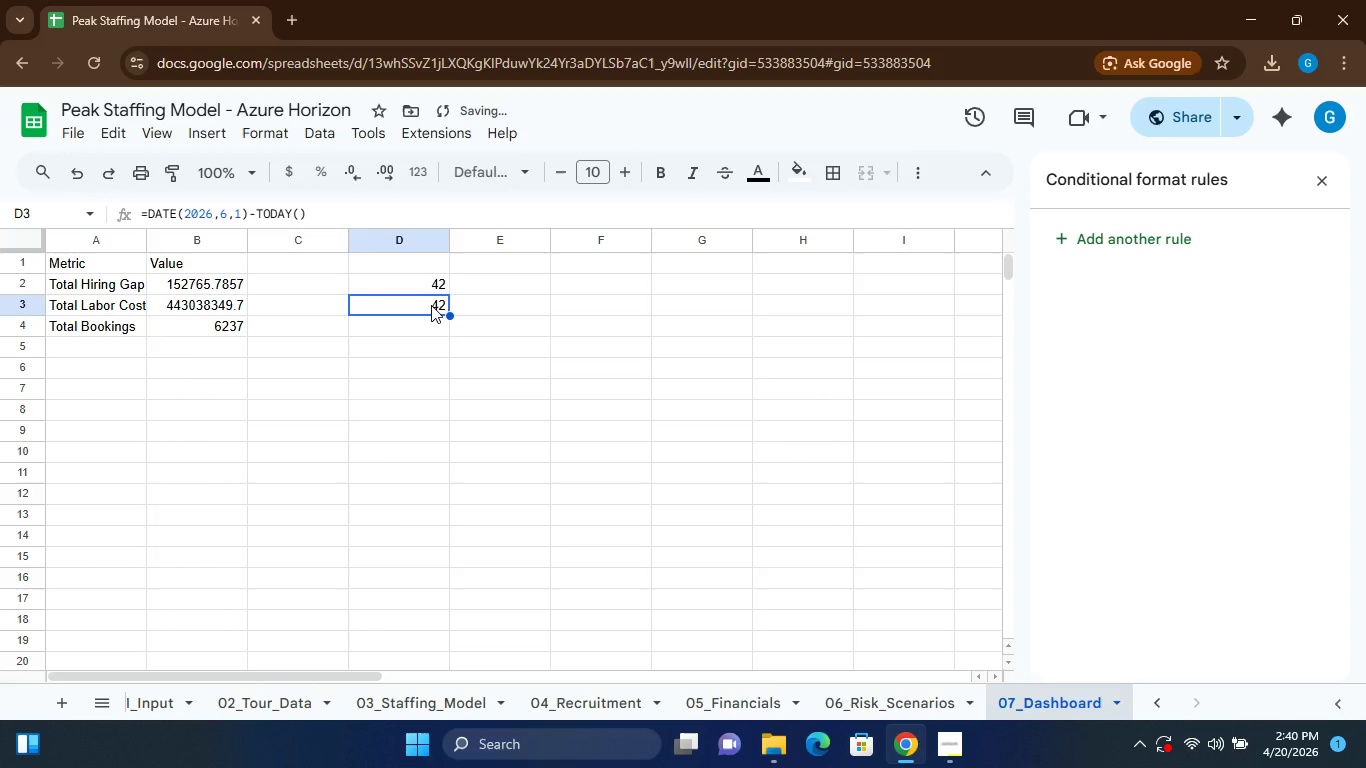 
key(Backspace)
 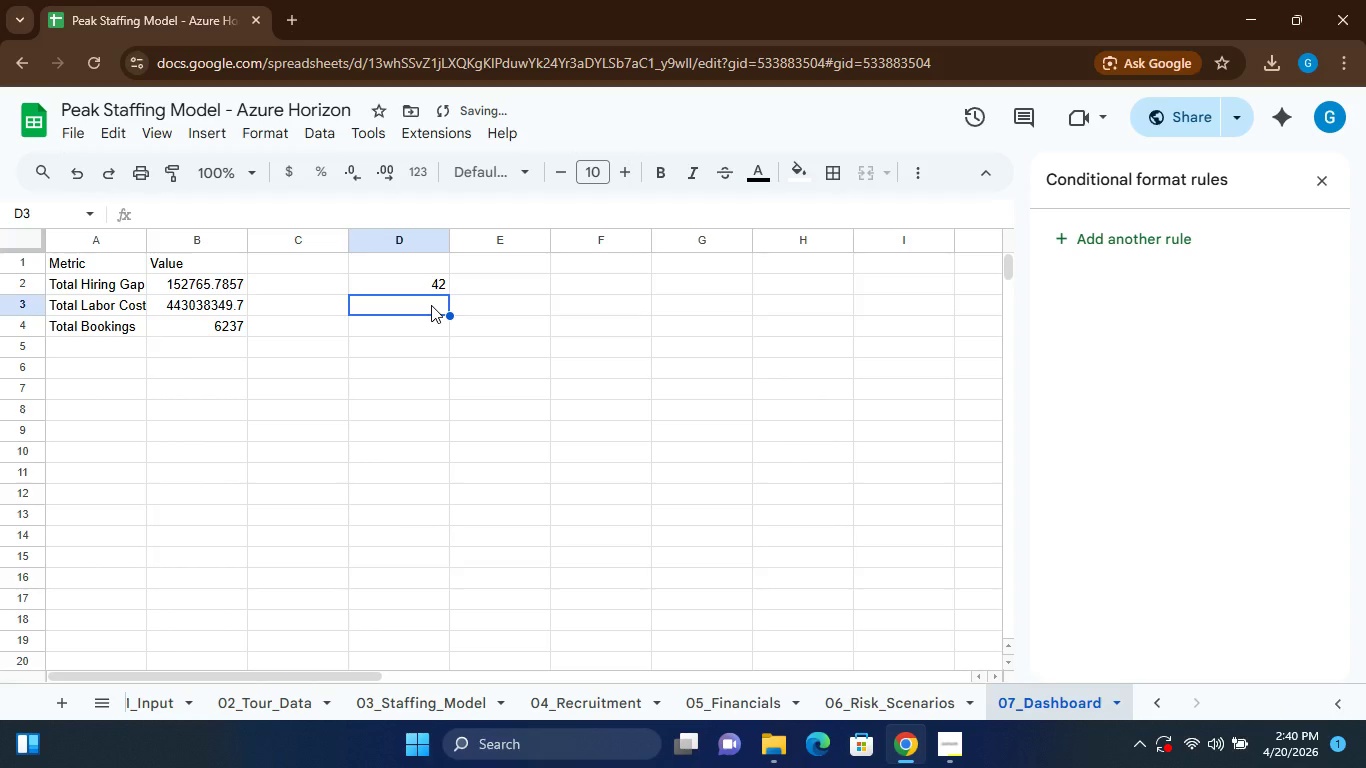 
left_click([431, 305])
 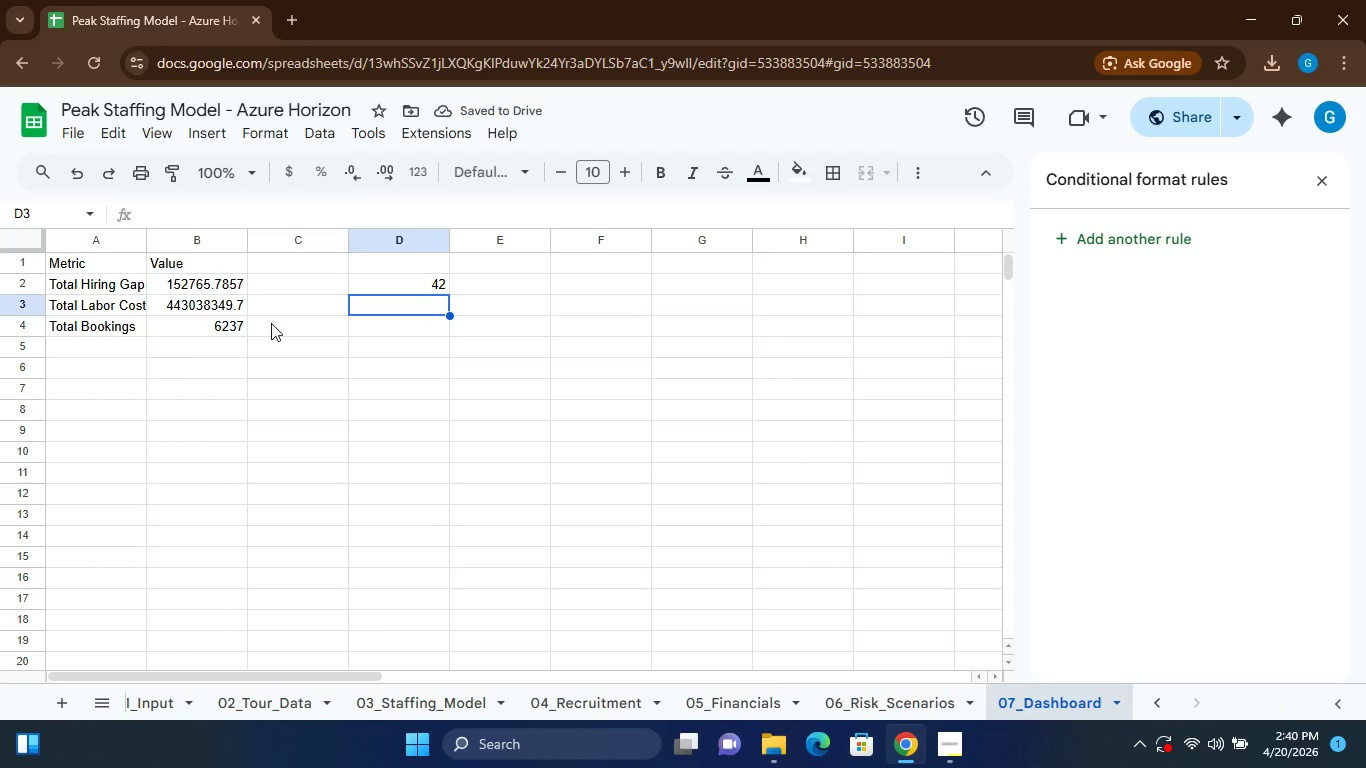 
left_click([271, 323])
 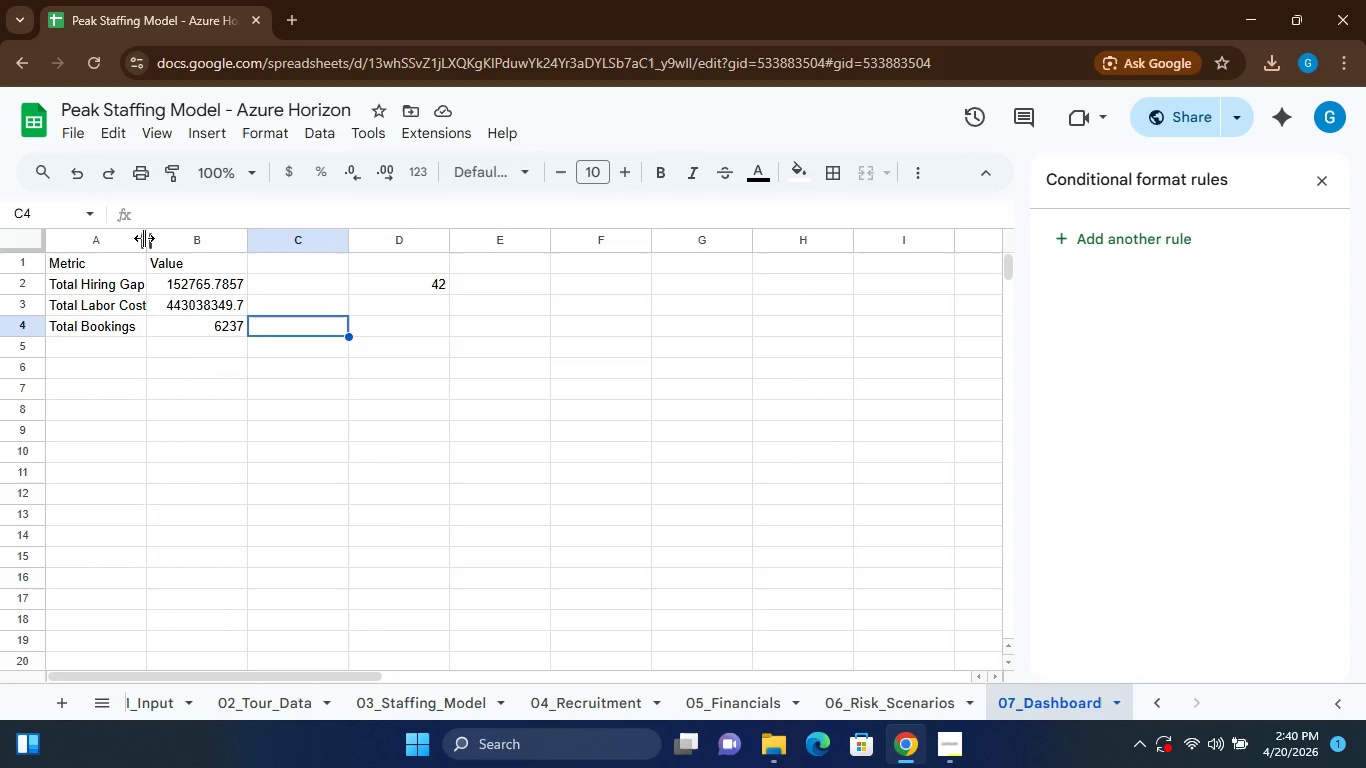 
hold_key(key=ShiftLeft, duration=1.11)
left_click([107, 261])
 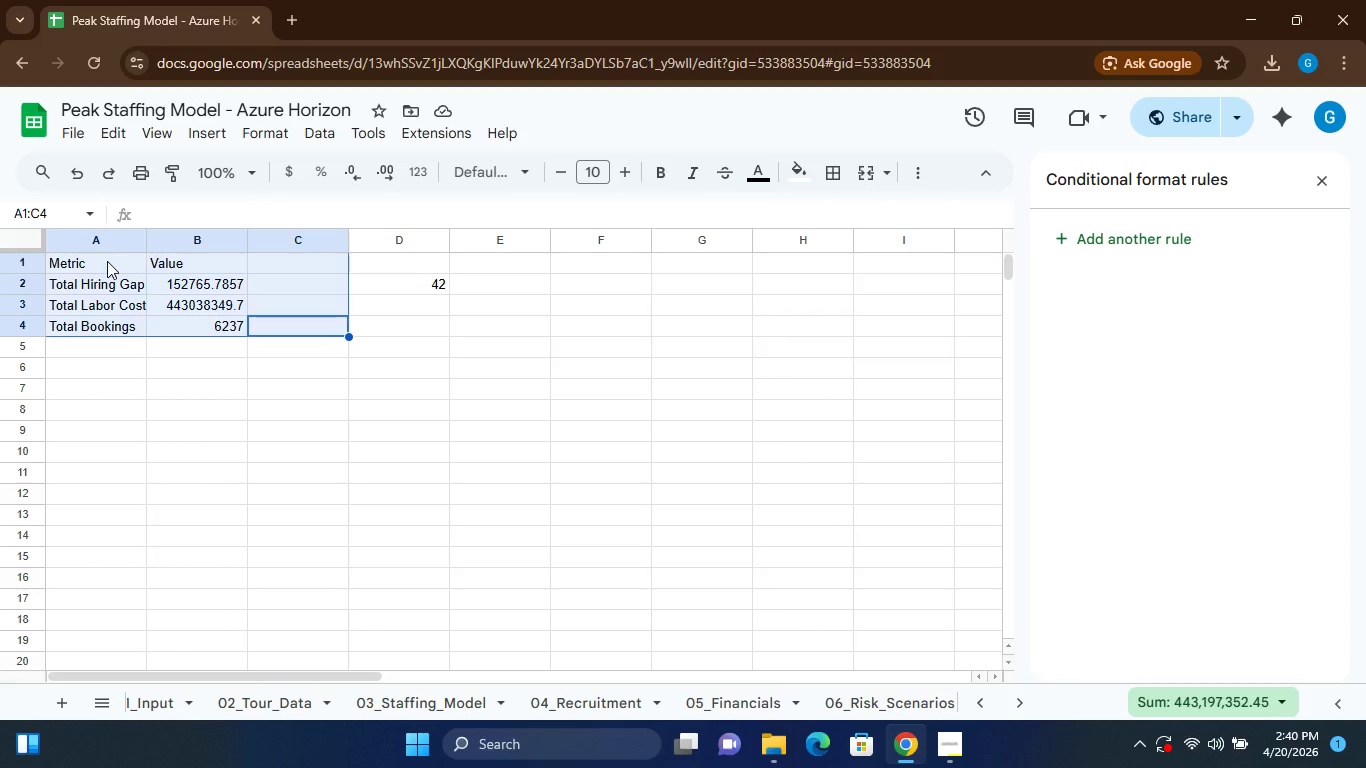 
left_click([107, 261])
 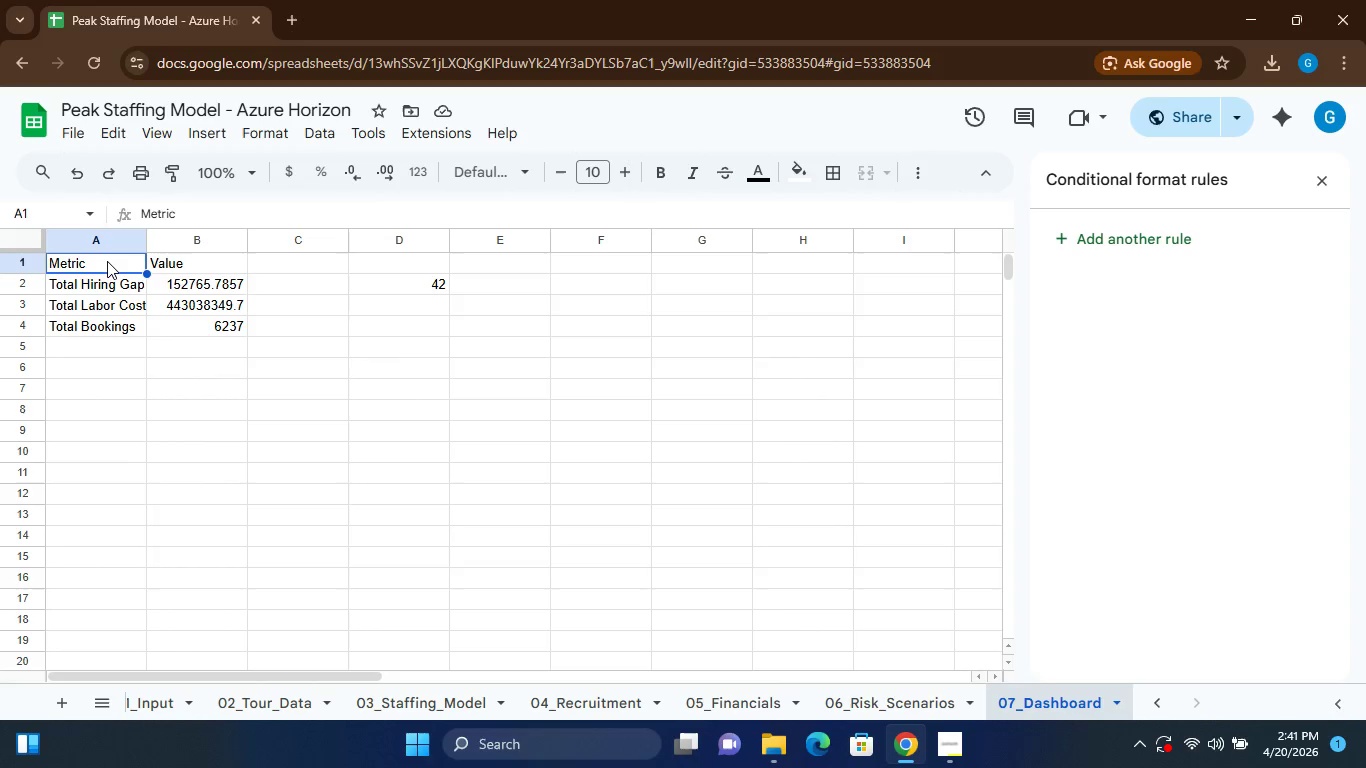 
hold_key(key=ShiftLeft, duration=1.49)
left_click([107, 261])
 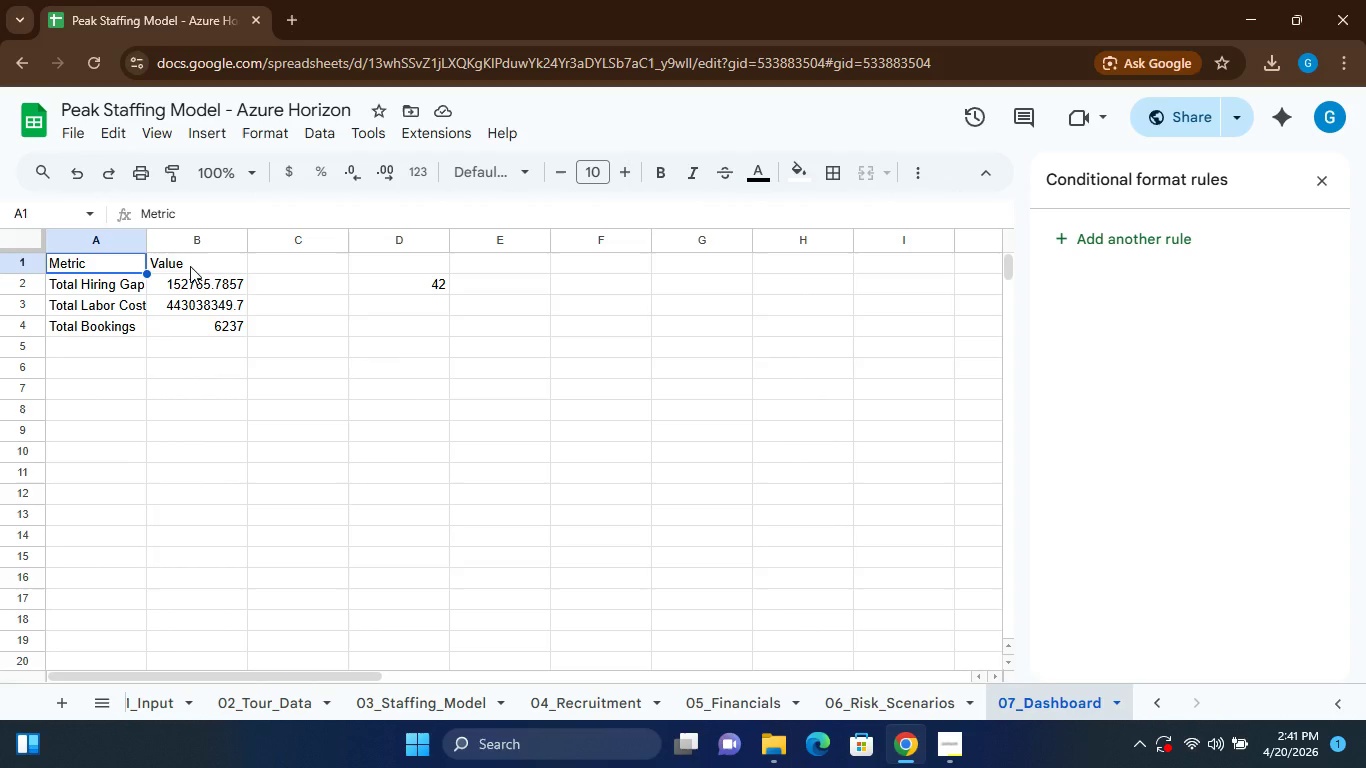 
left_click([190, 266])
 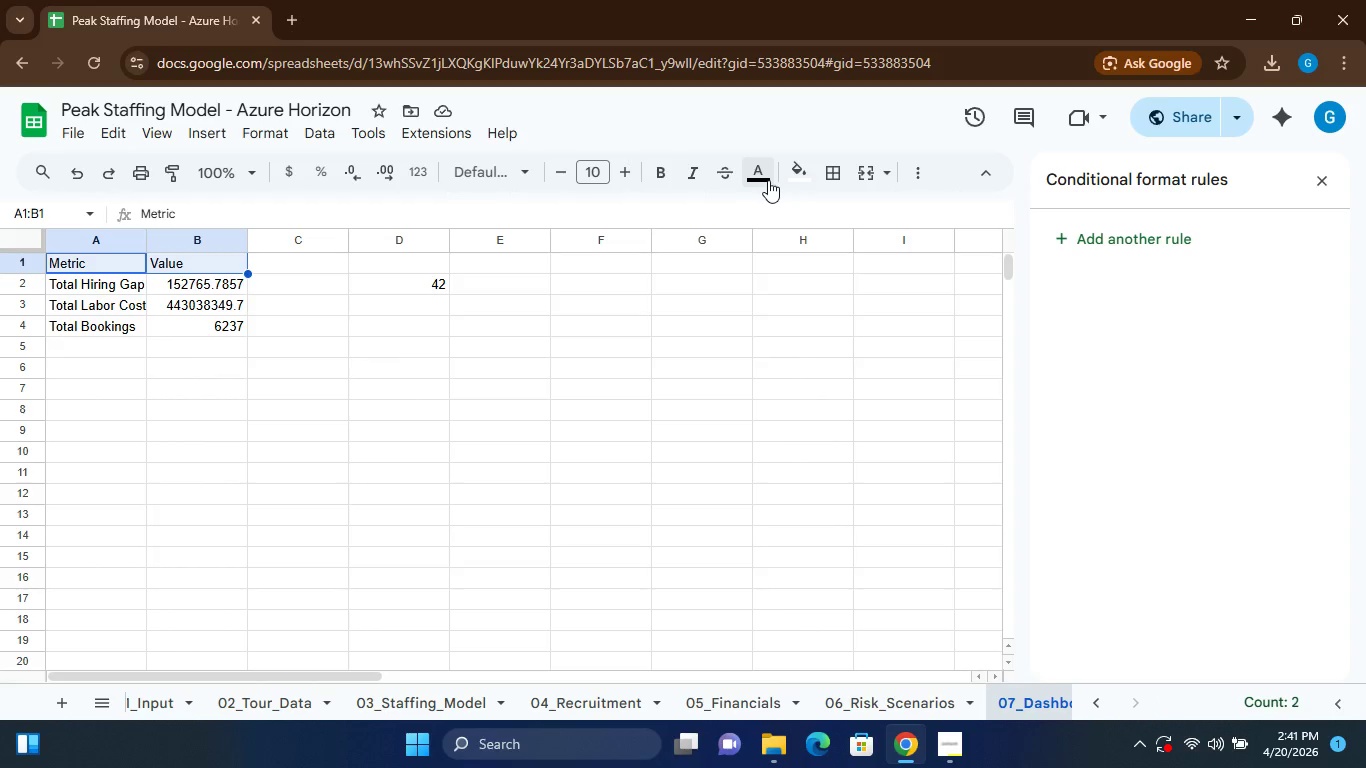 
left_click([768, 180])
 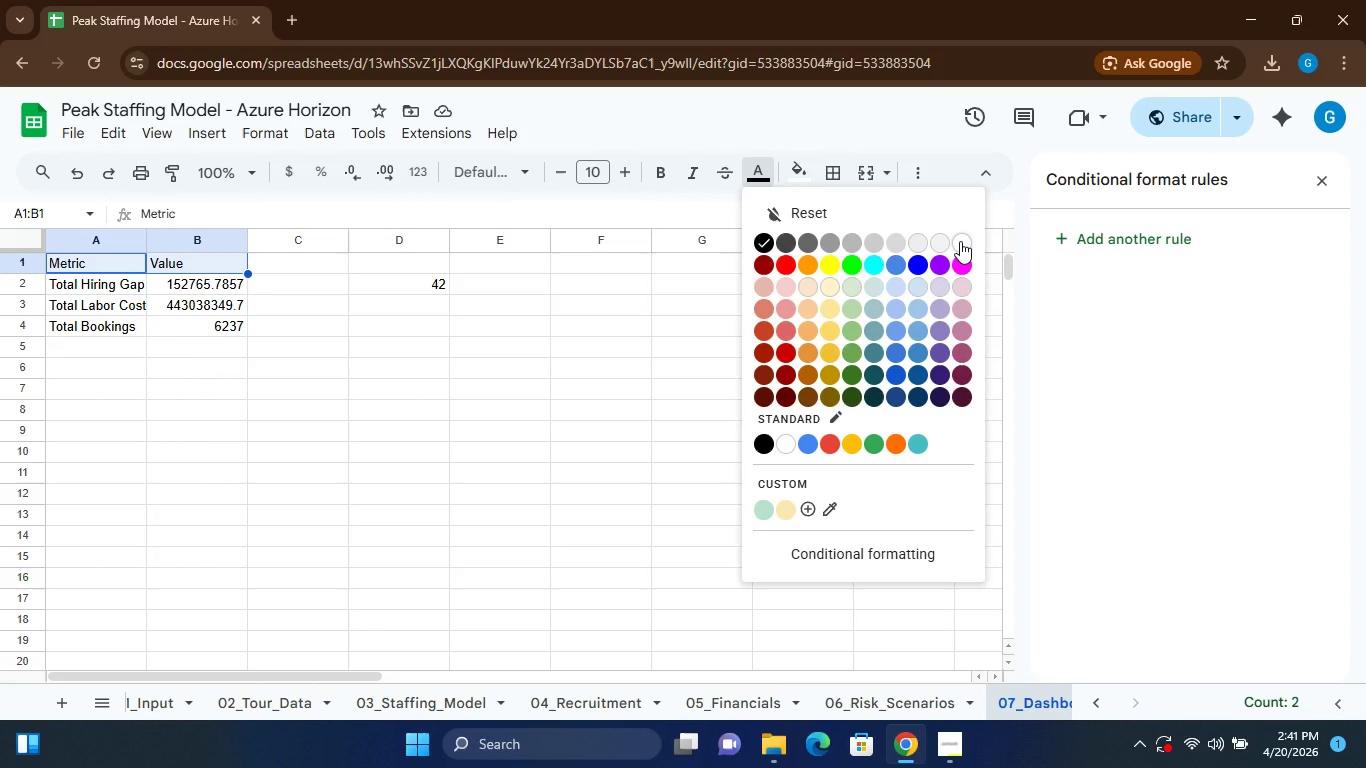 
left_click([960, 241])
 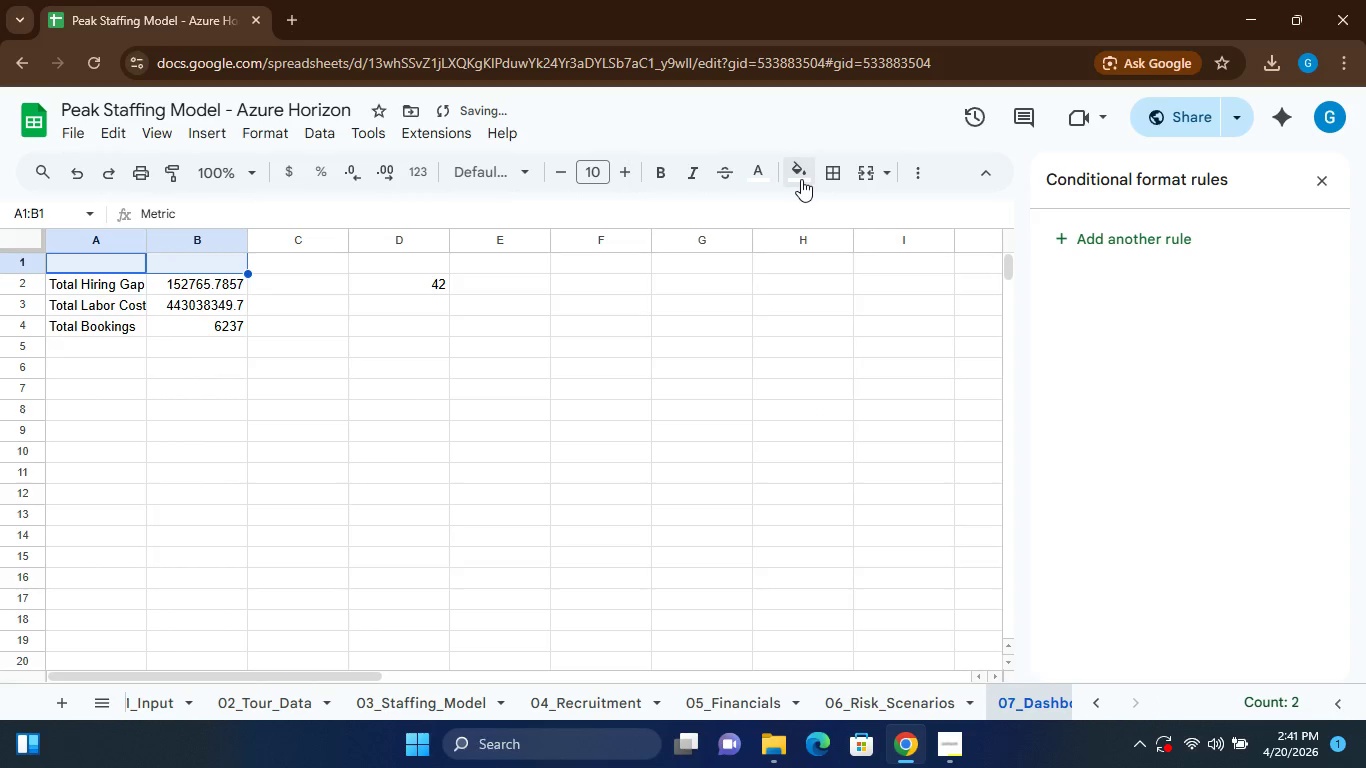 
left_click([801, 179])
 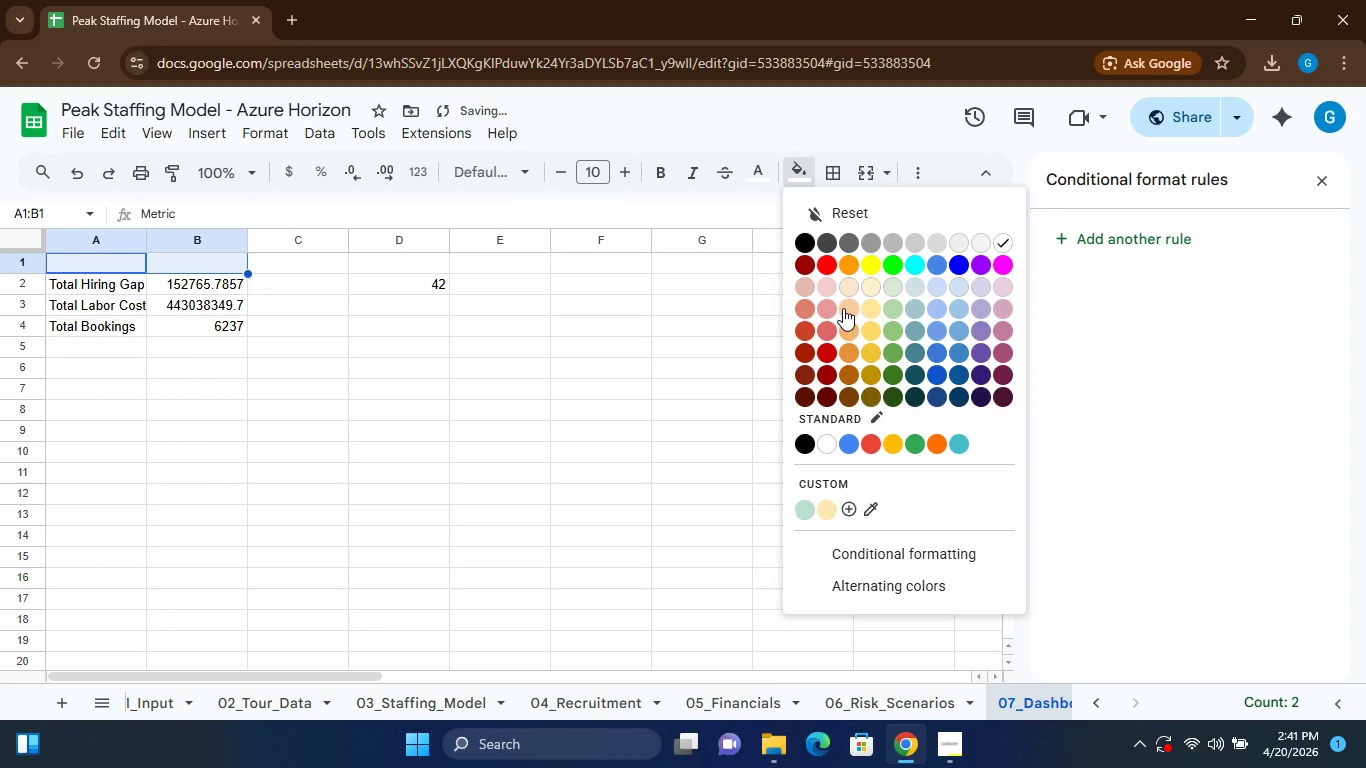 
left_click([843, 308])
 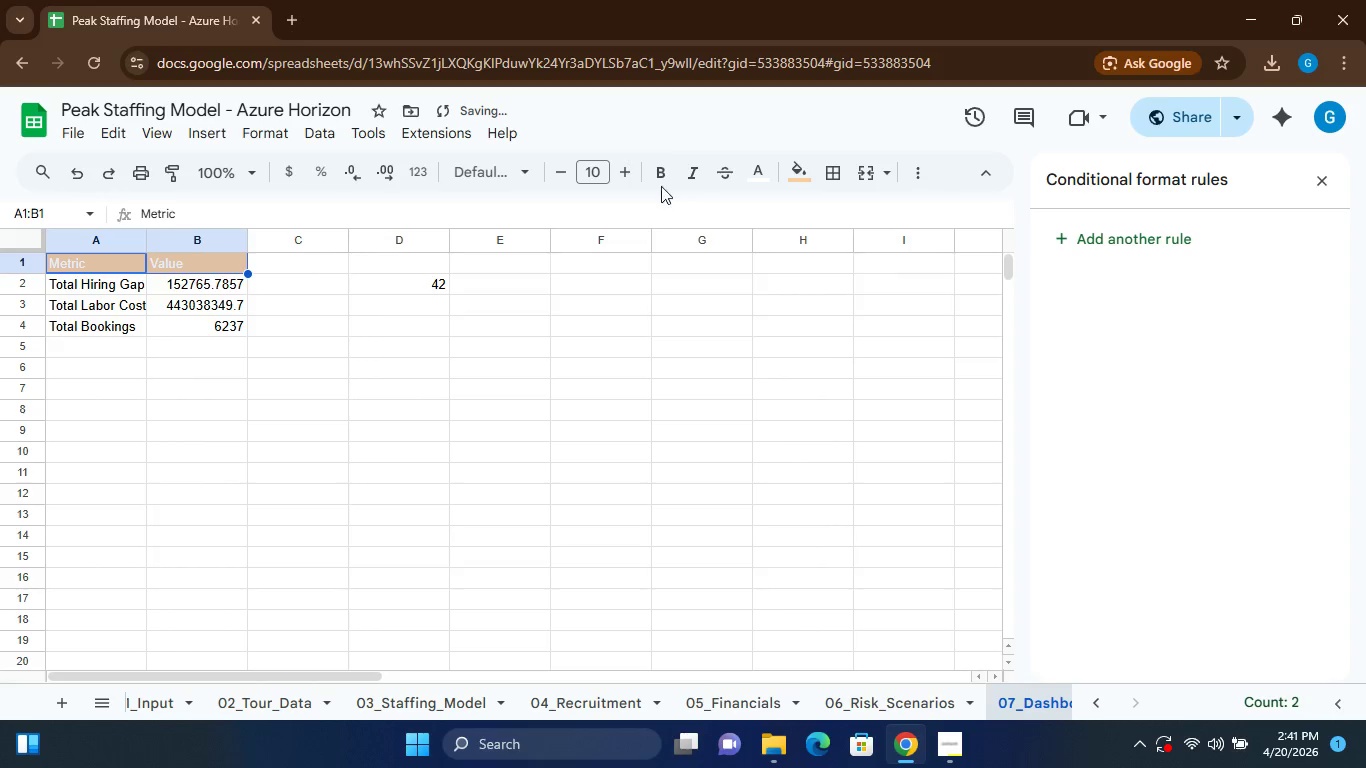 
left_click([659, 174])
 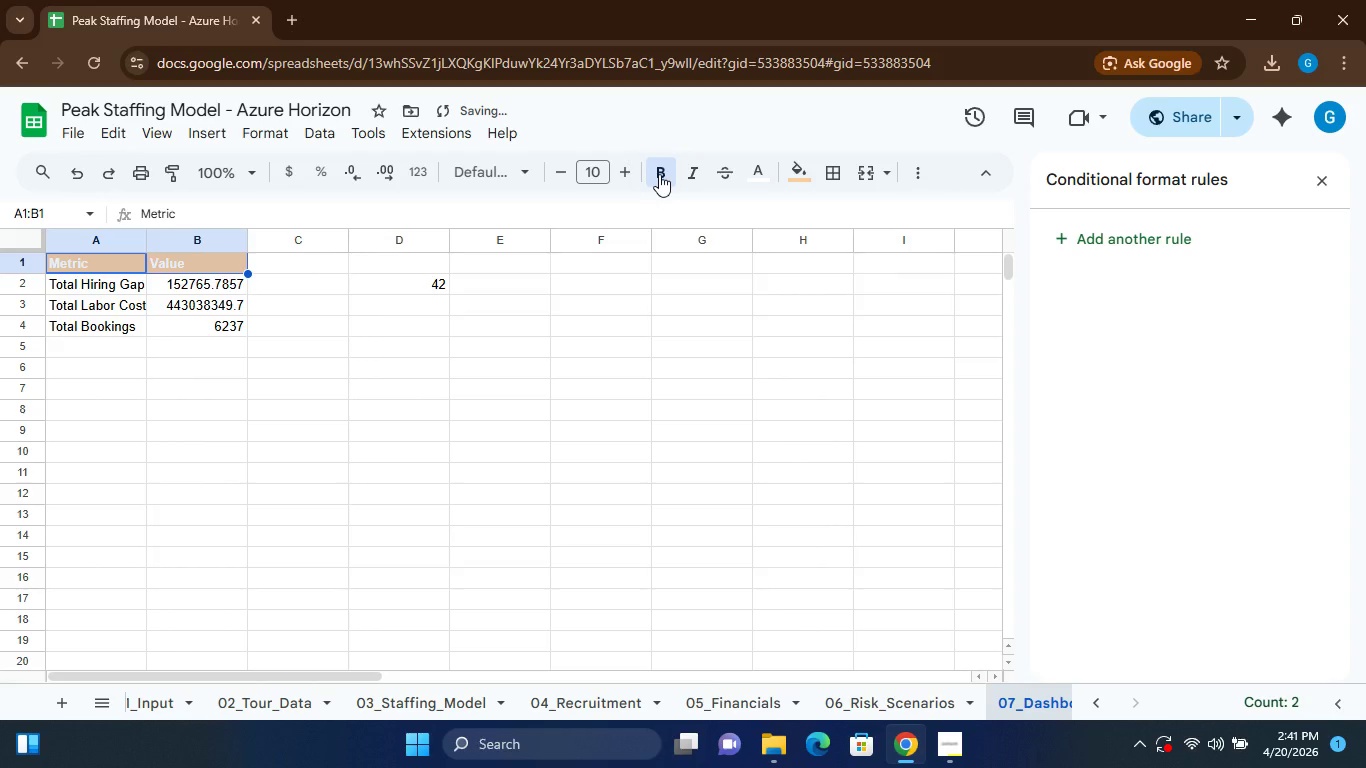 
left_click([659, 174])
 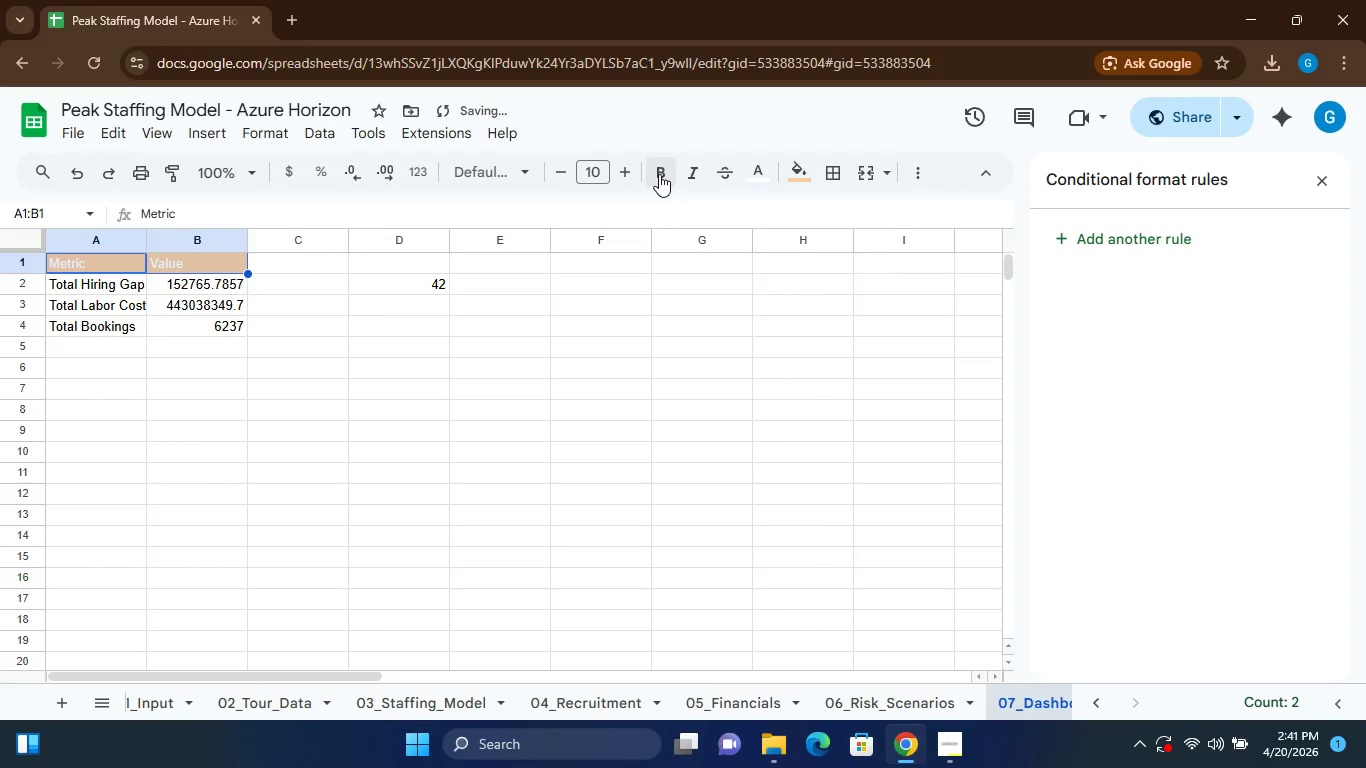 
left_click([659, 174])
 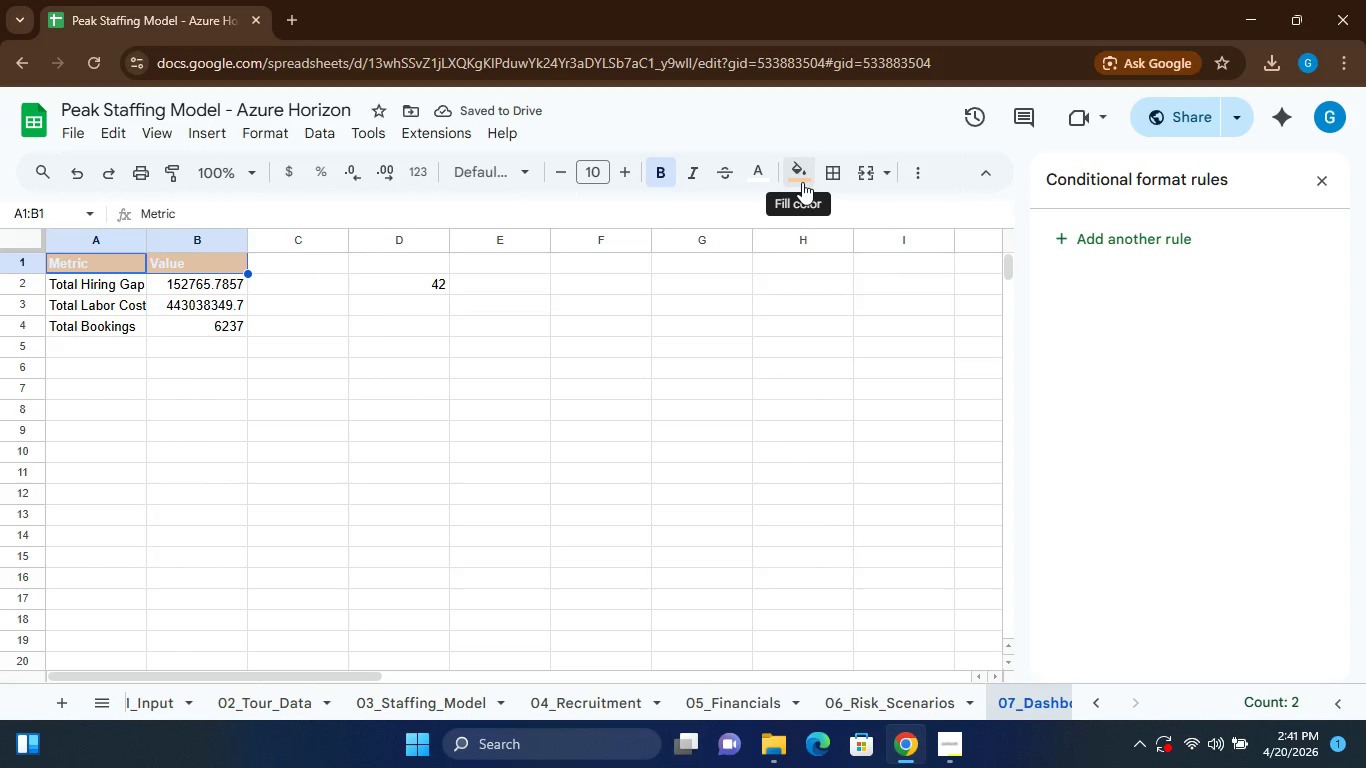 
left_click([795, 180])
 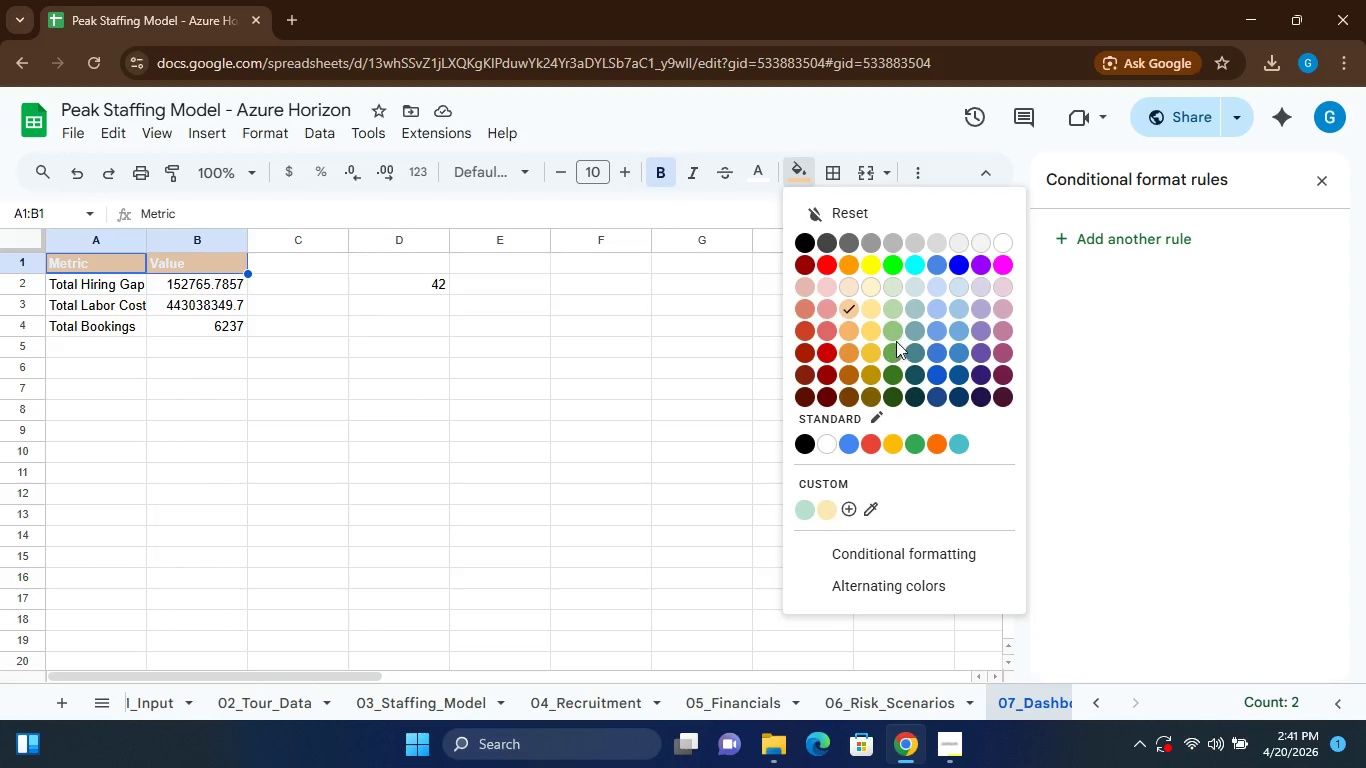 
left_click([893, 345])
 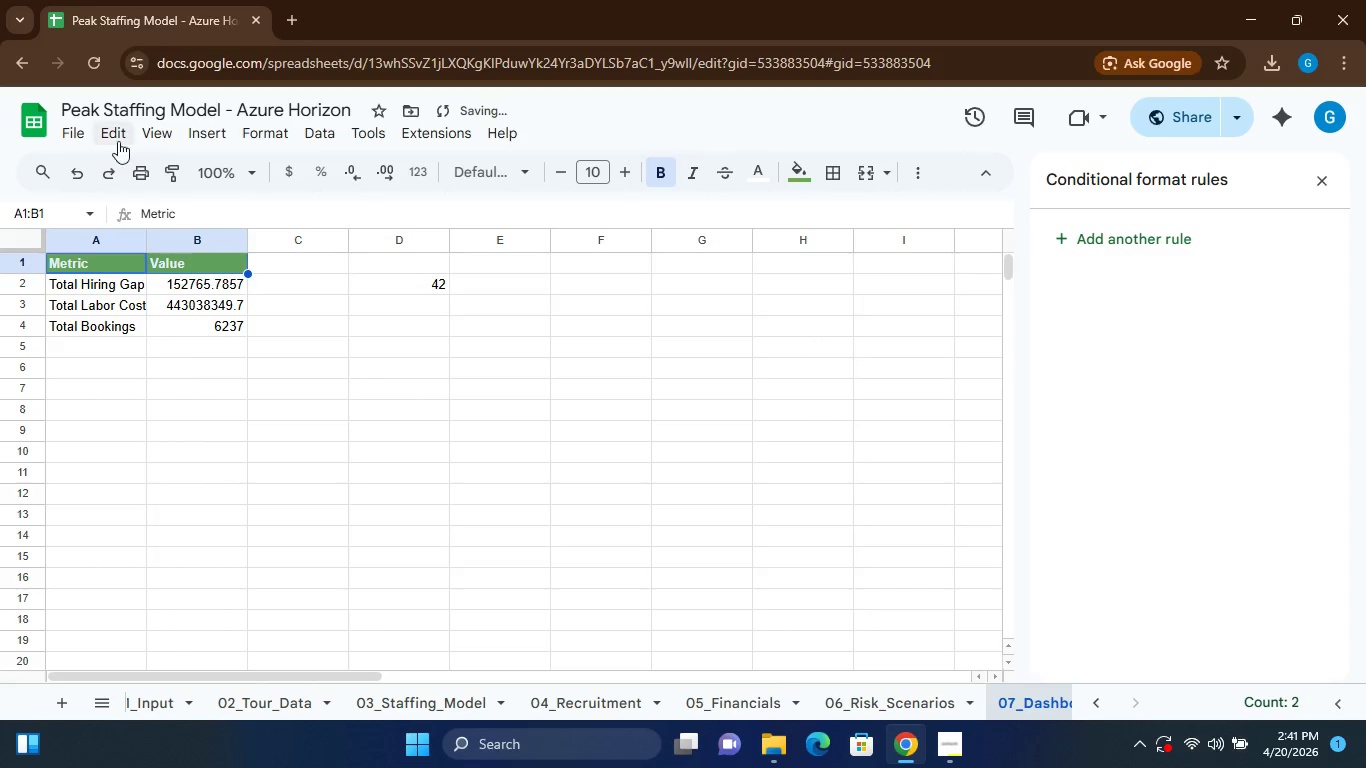 
left_click([144, 136])
 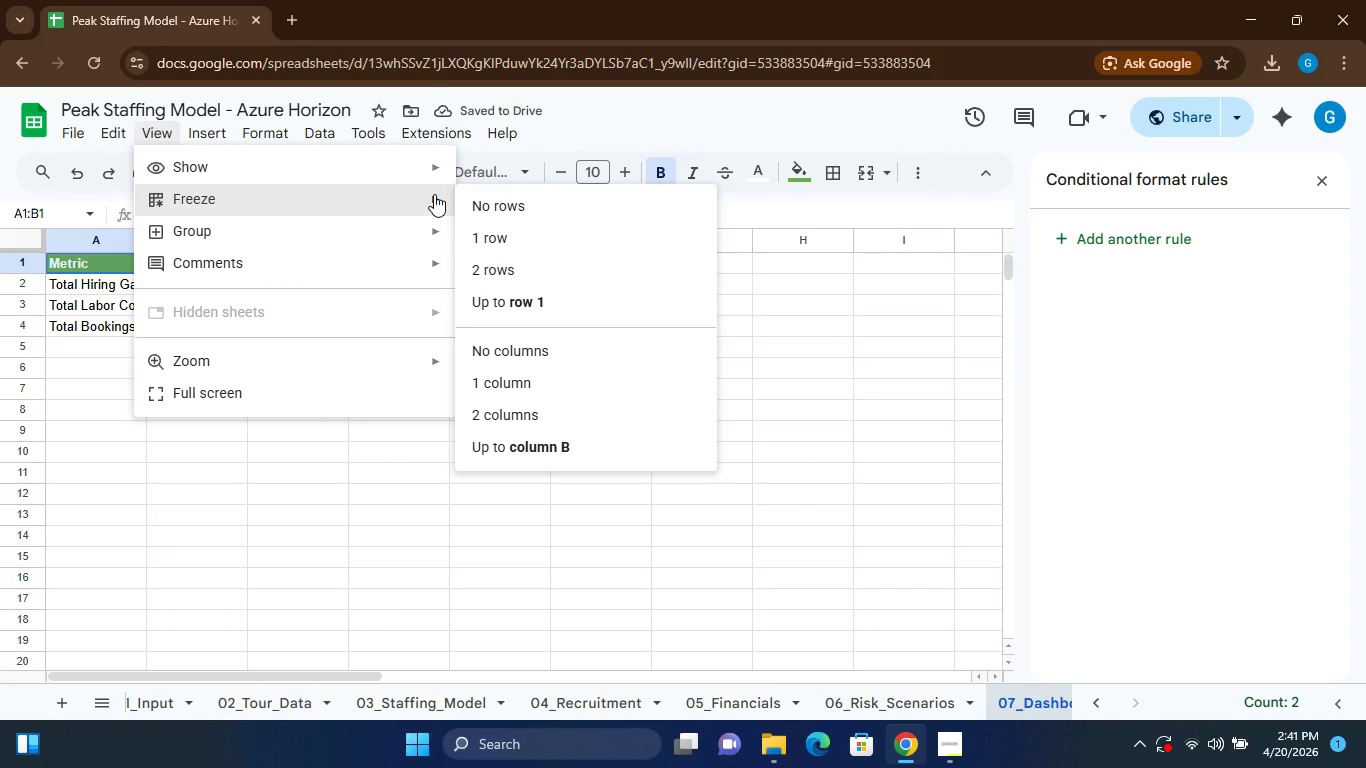 
left_click([483, 235])
 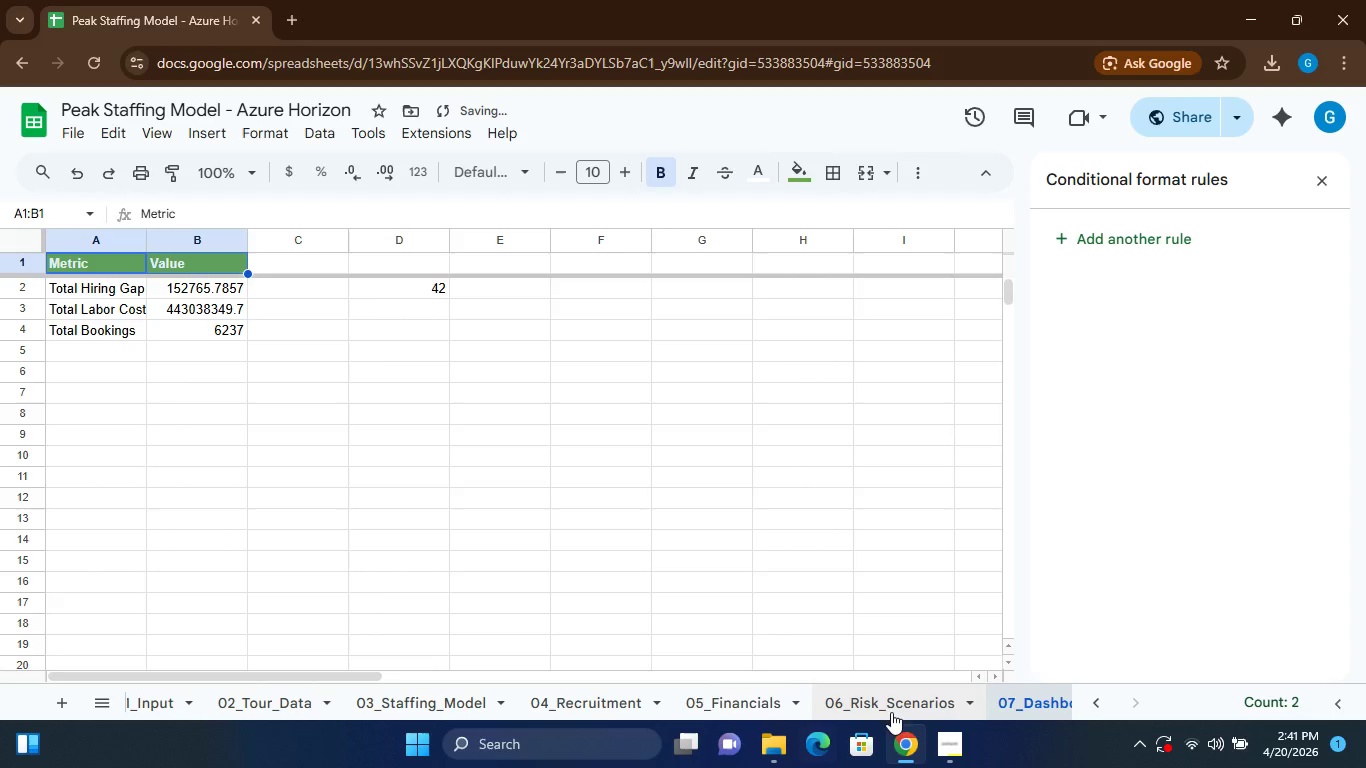 
left_click([906, 711])
 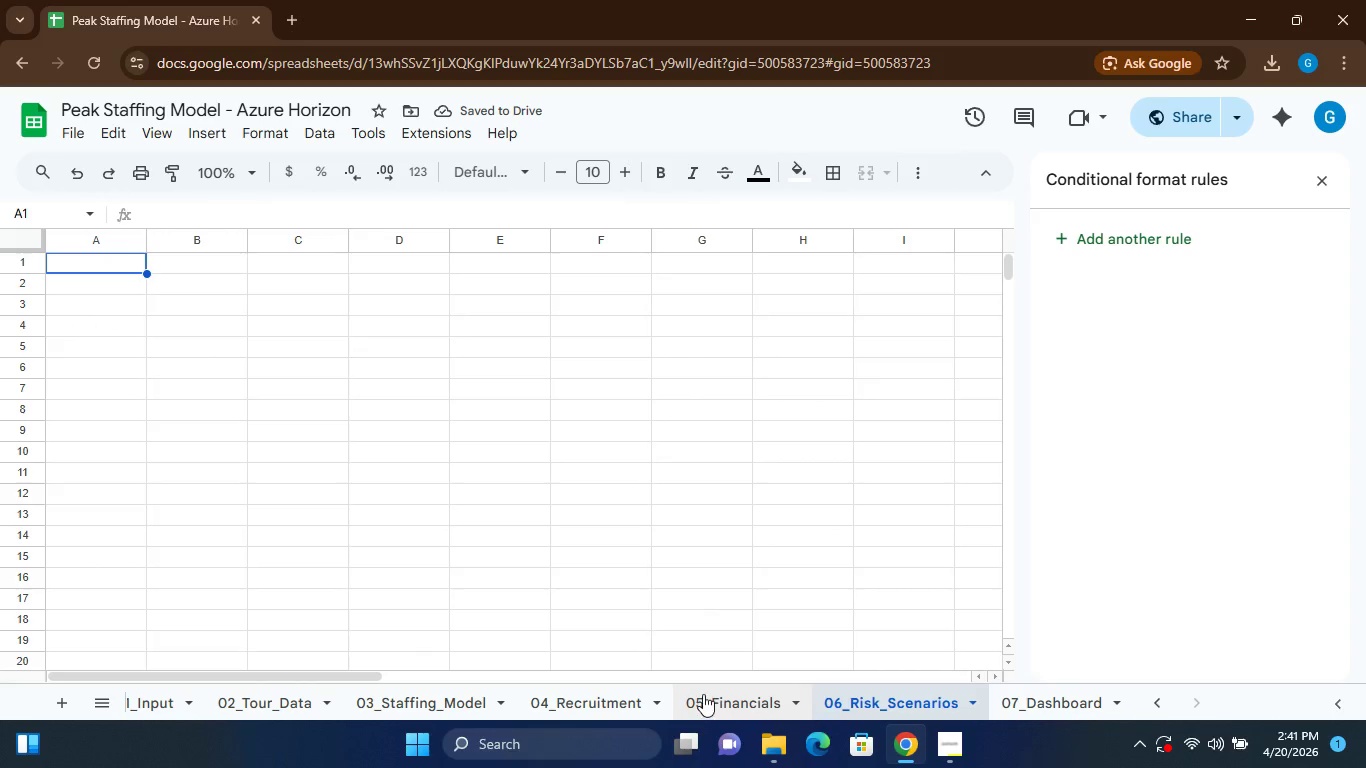 
left_click([703, 694])
 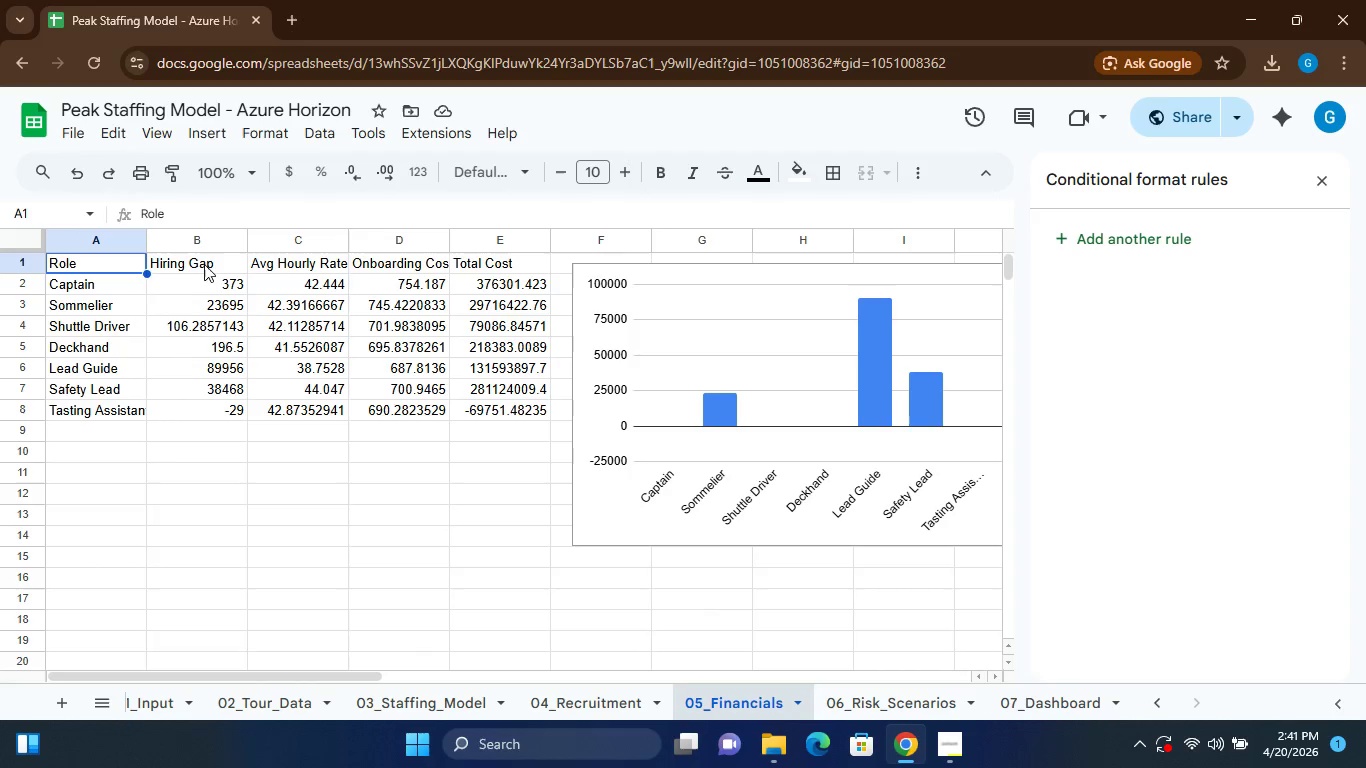 
hold_key(key=ShiftLeft, duration=1.52)
left_click([126, 258])
 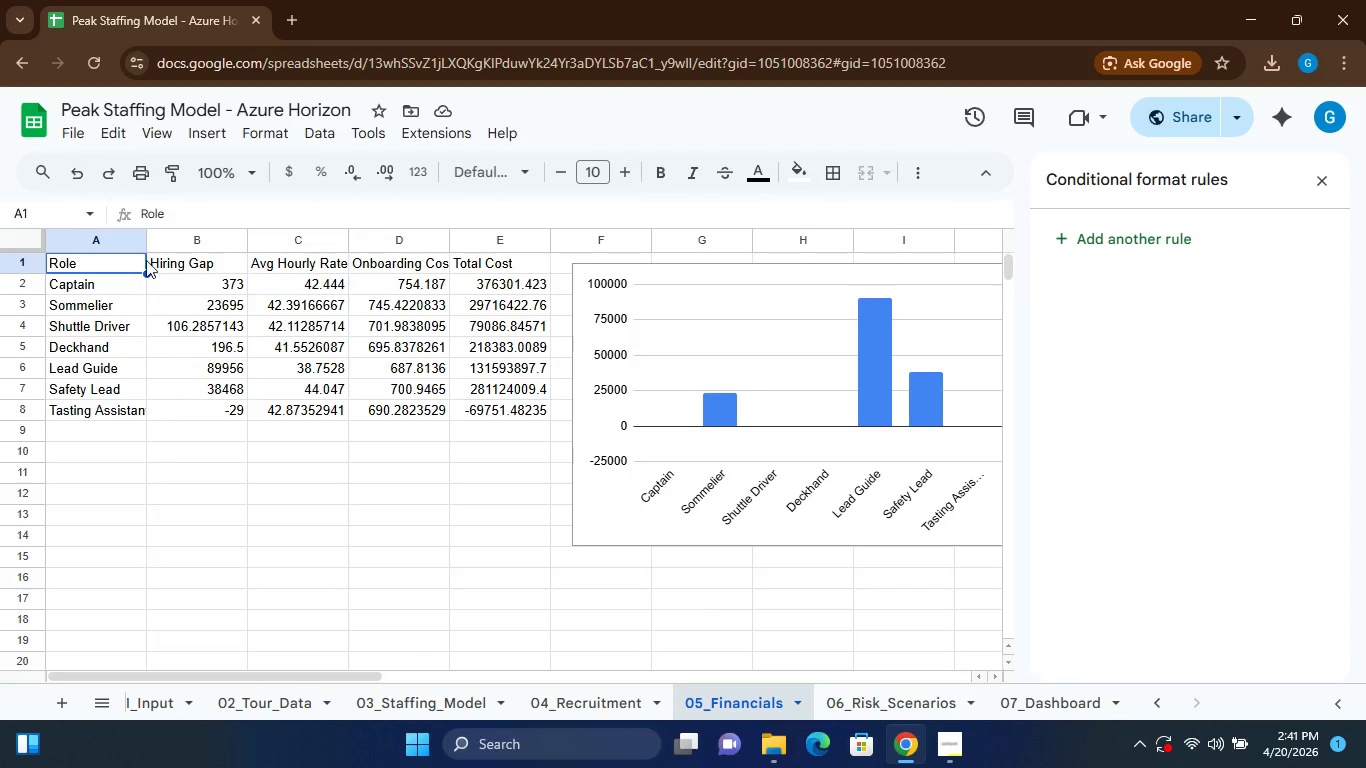 
hold_key(key=ShiftLeft, duration=1.5)
left_click([173, 260])
 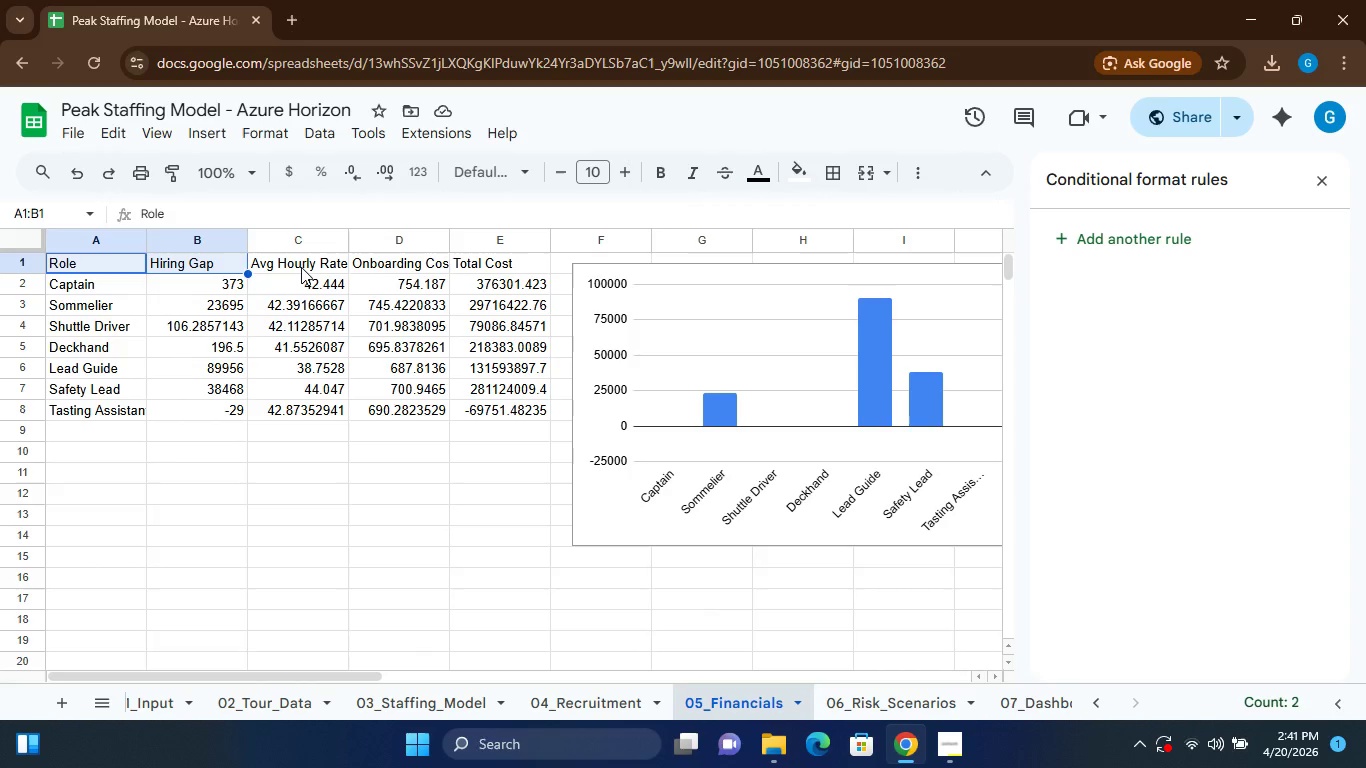 
hold_key(key=ShiftLeft, duration=1.5)
left_click([501, 266])
 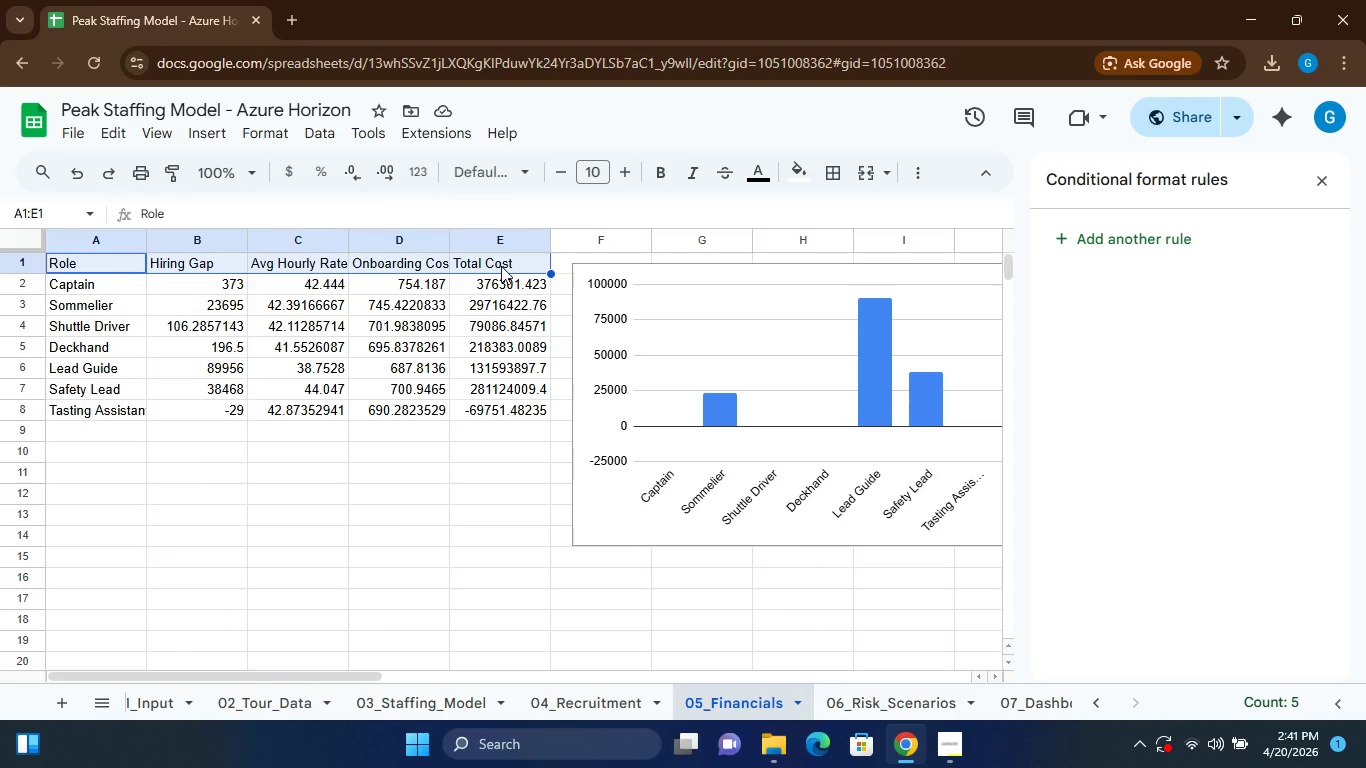 
key(Shift+ShiftLeft)
 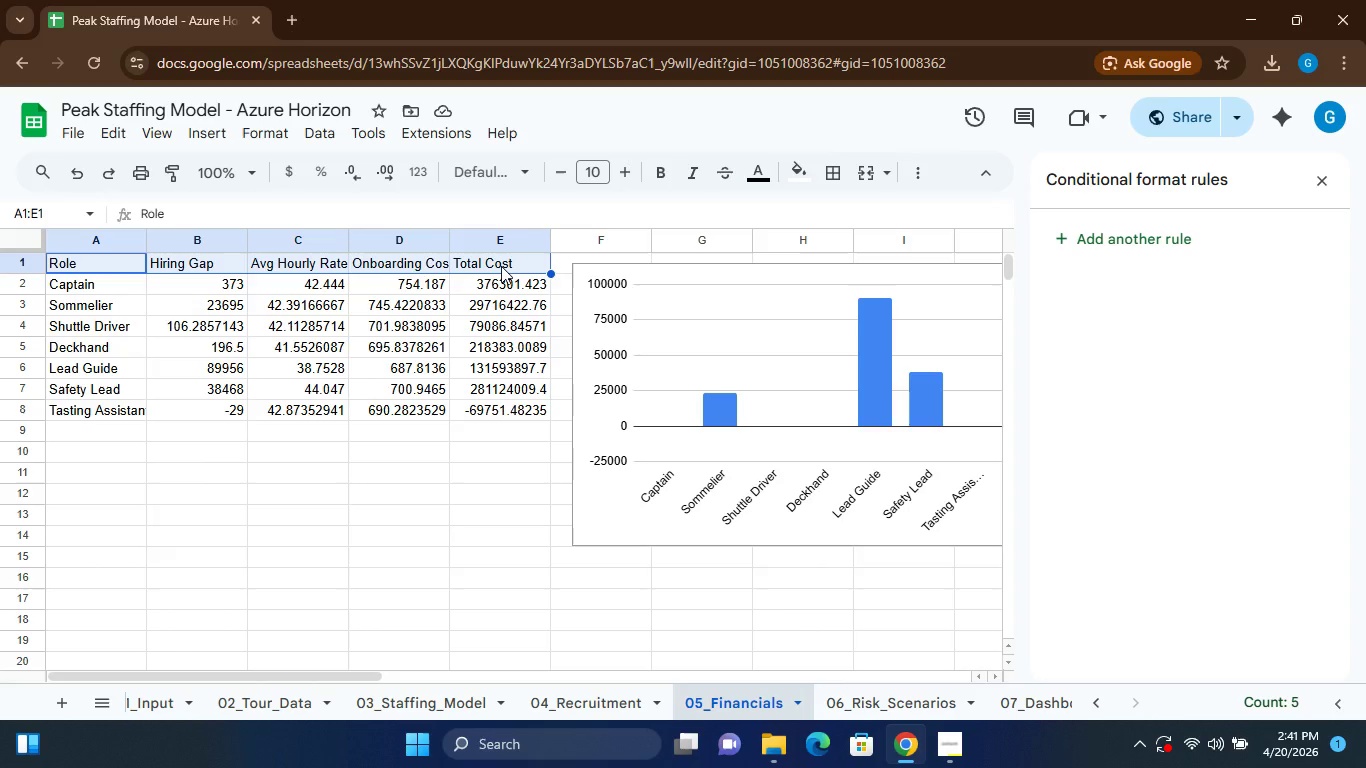 
key(Shift+ShiftLeft)
 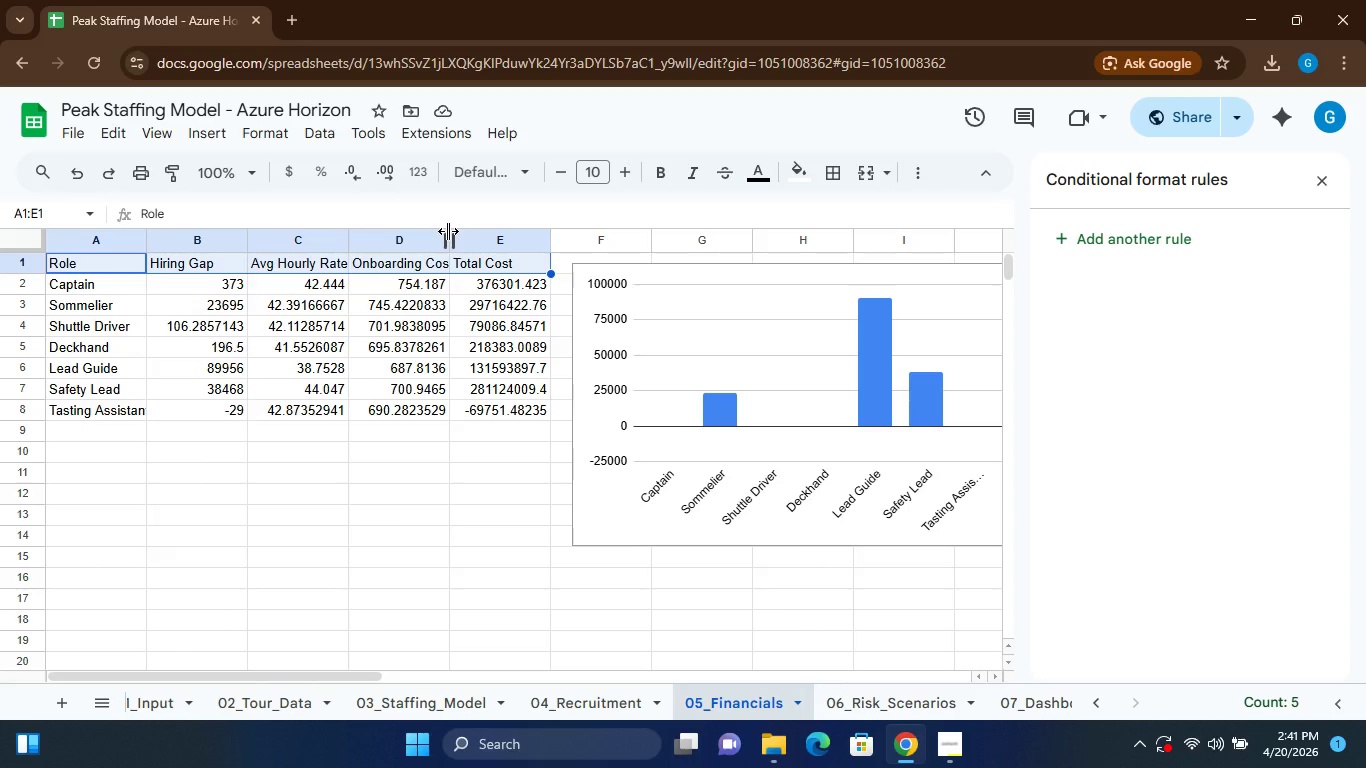 
key(Shift+ShiftLeft)
 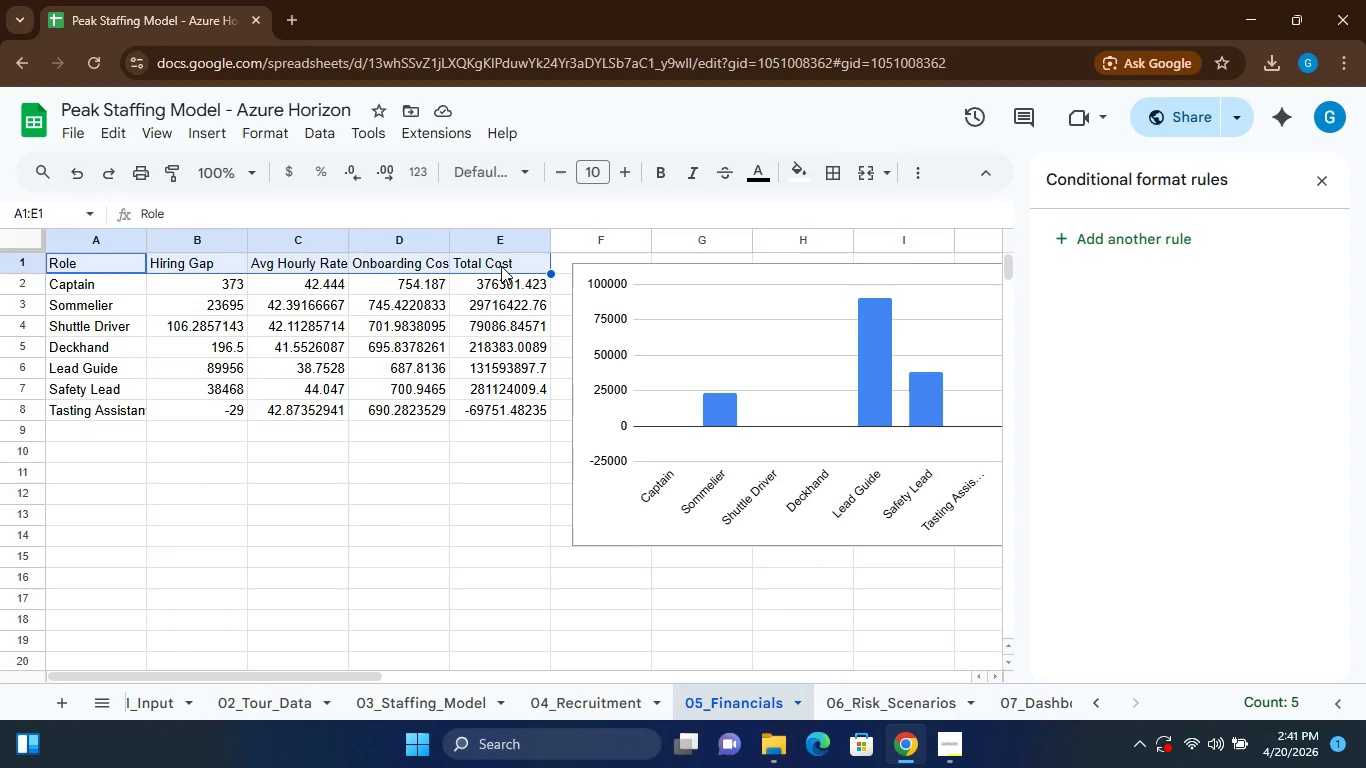 
key(Shift+ShiftLeft)
 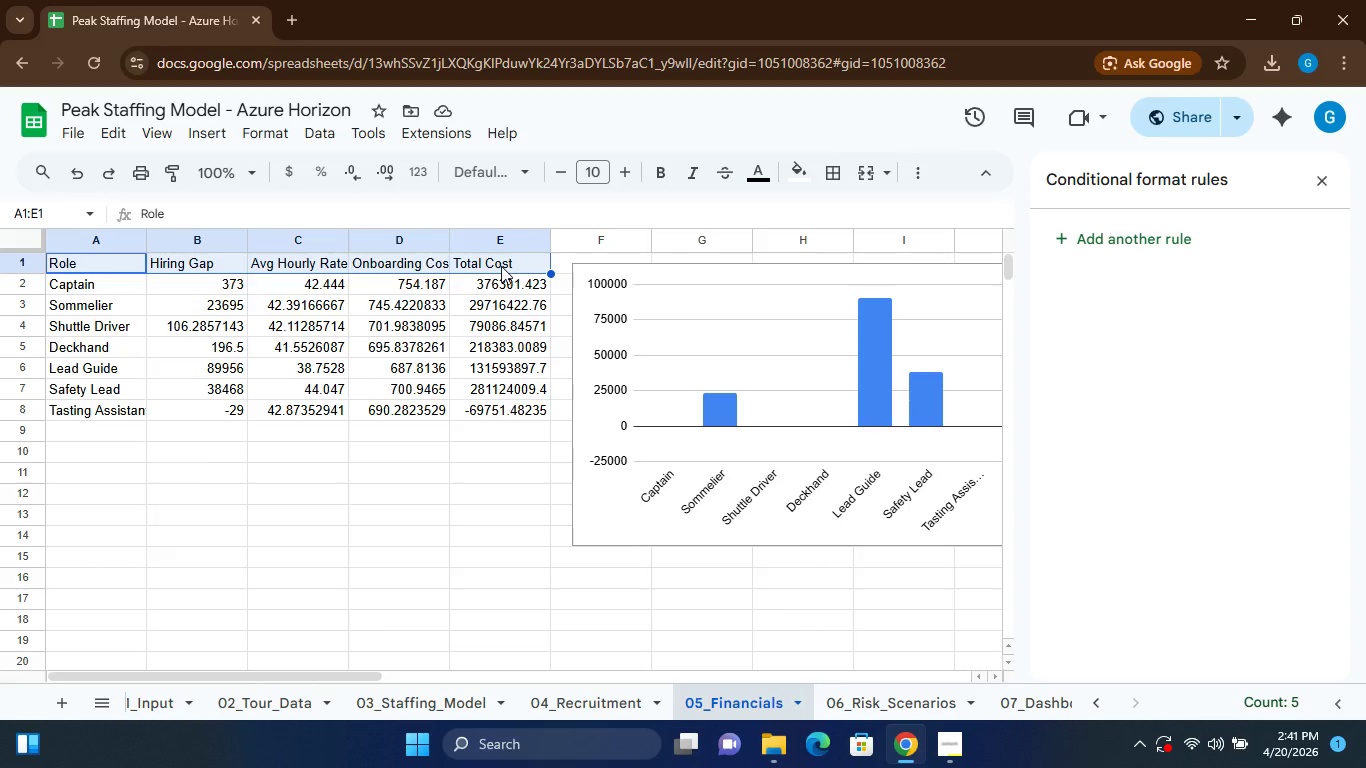 
key(Shift+ShiftLeft)
 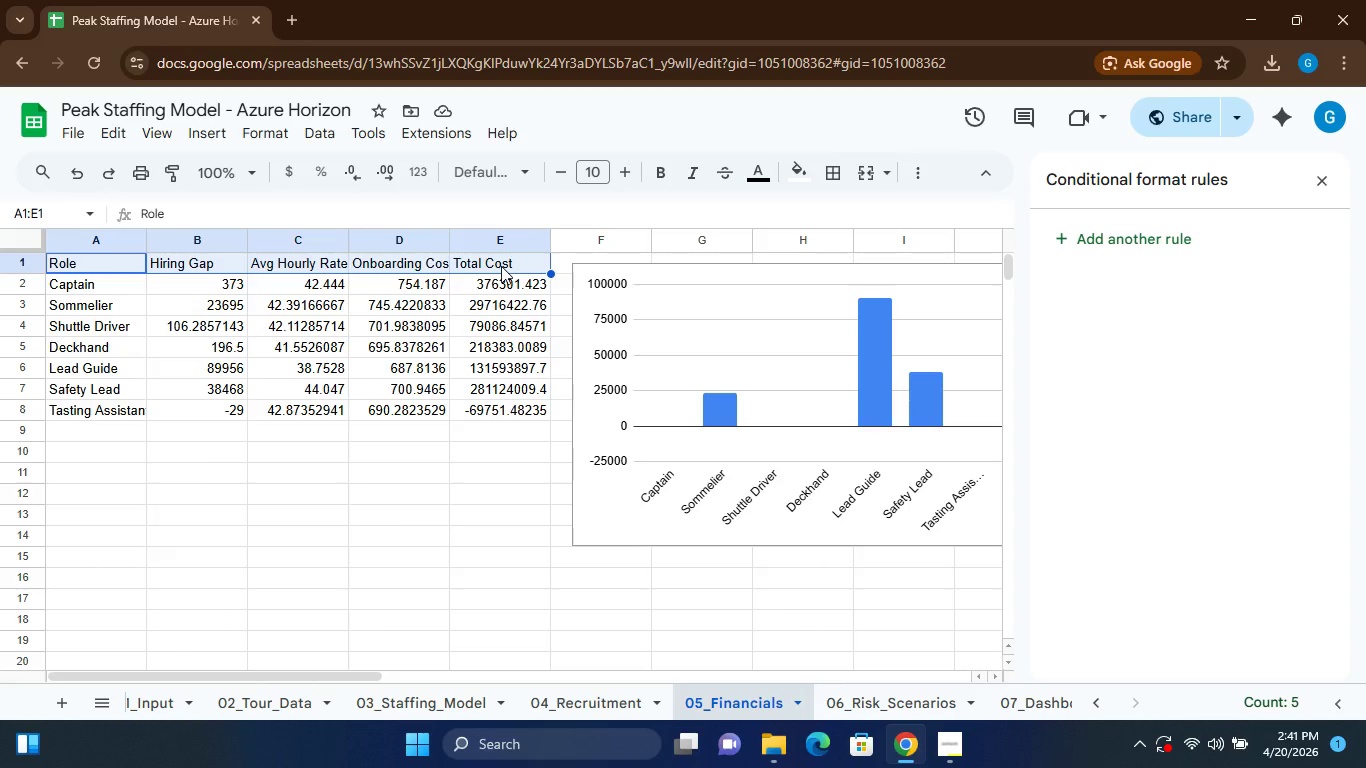 
key(Shift+ShiftLeft)
 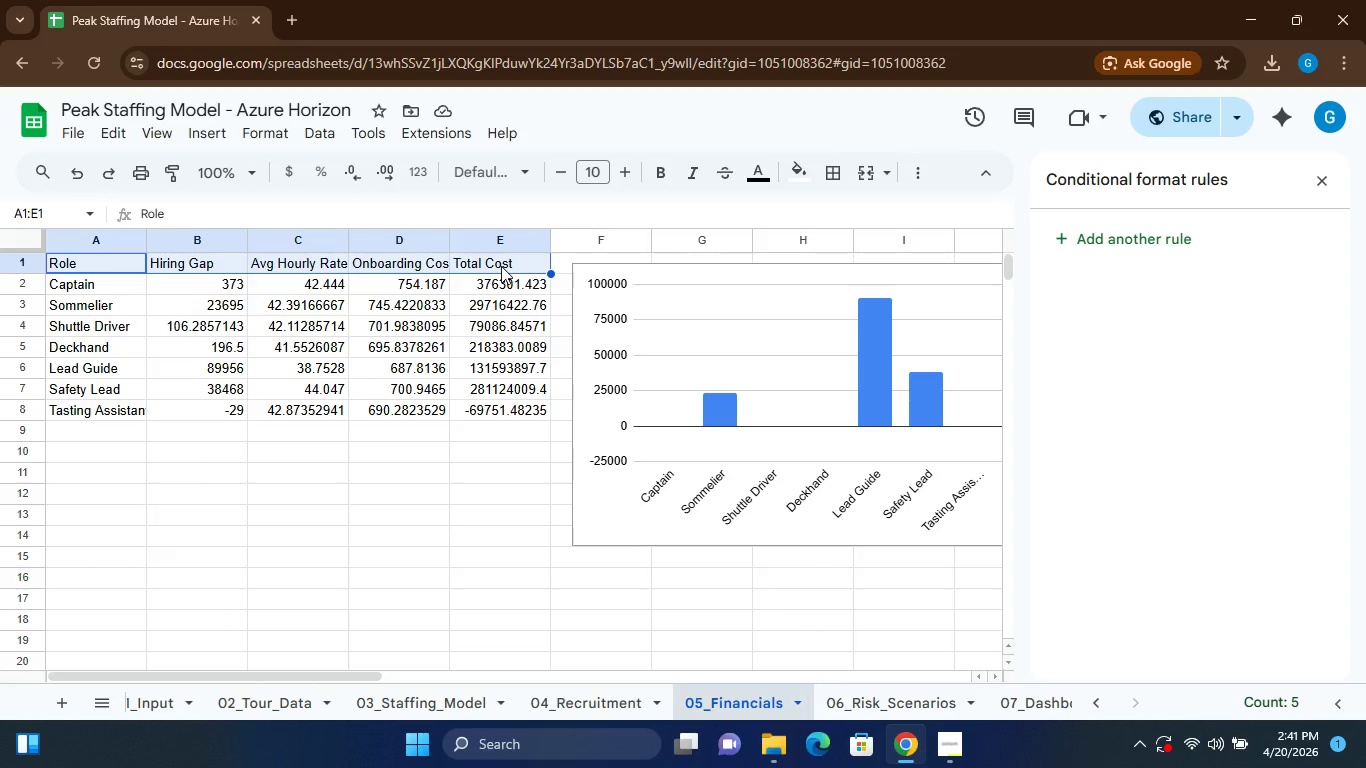 
key(Shift+ShiftLeft)
 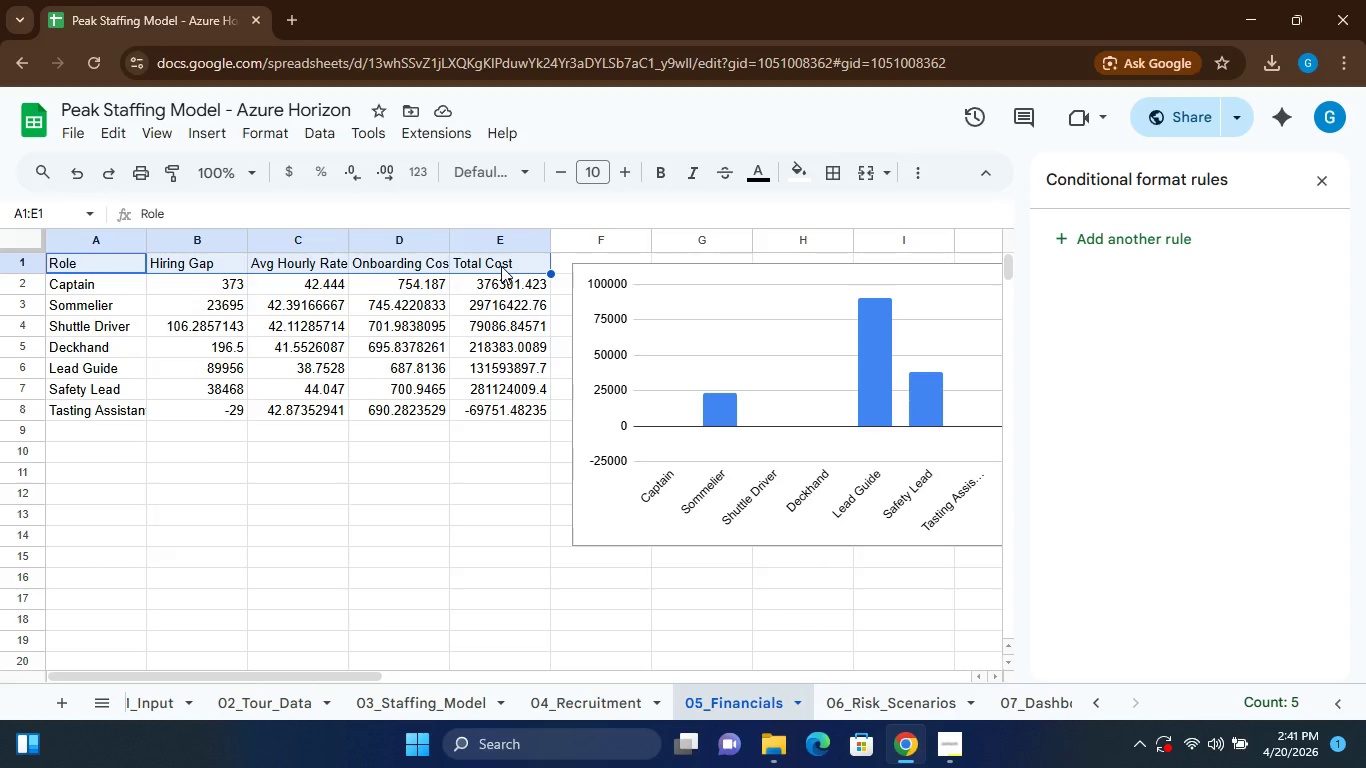 
key(Shift+ShiftLeft)
 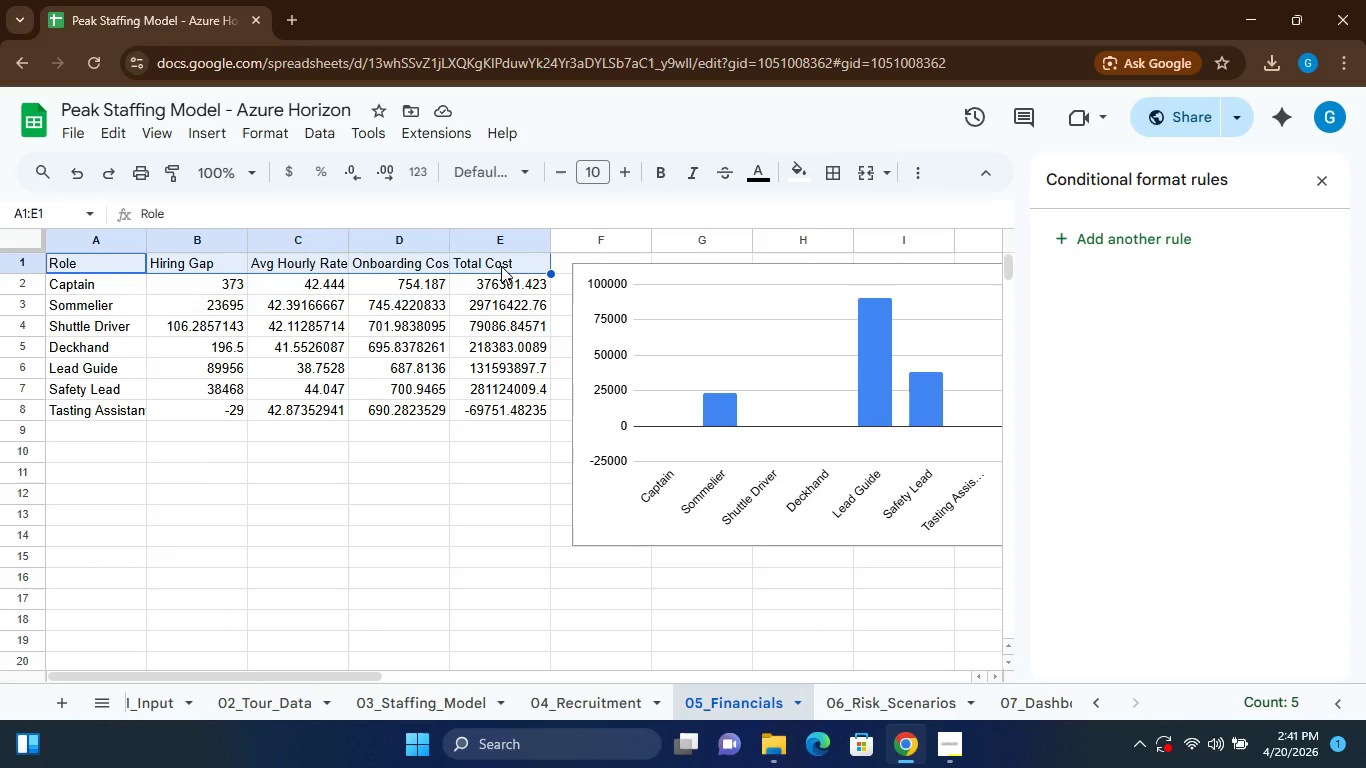 
key(Shift+ShiftLeft)
 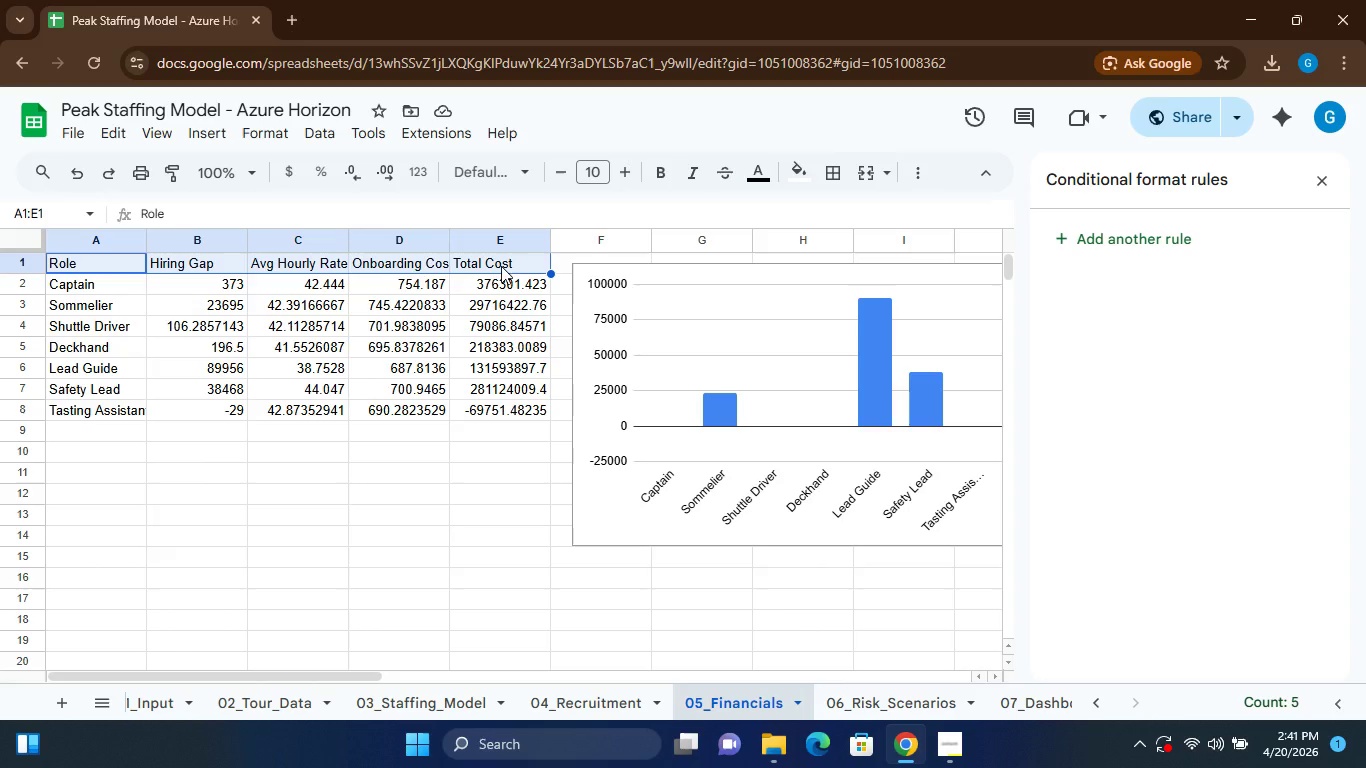 
key(Shift+ShiftLeft)
 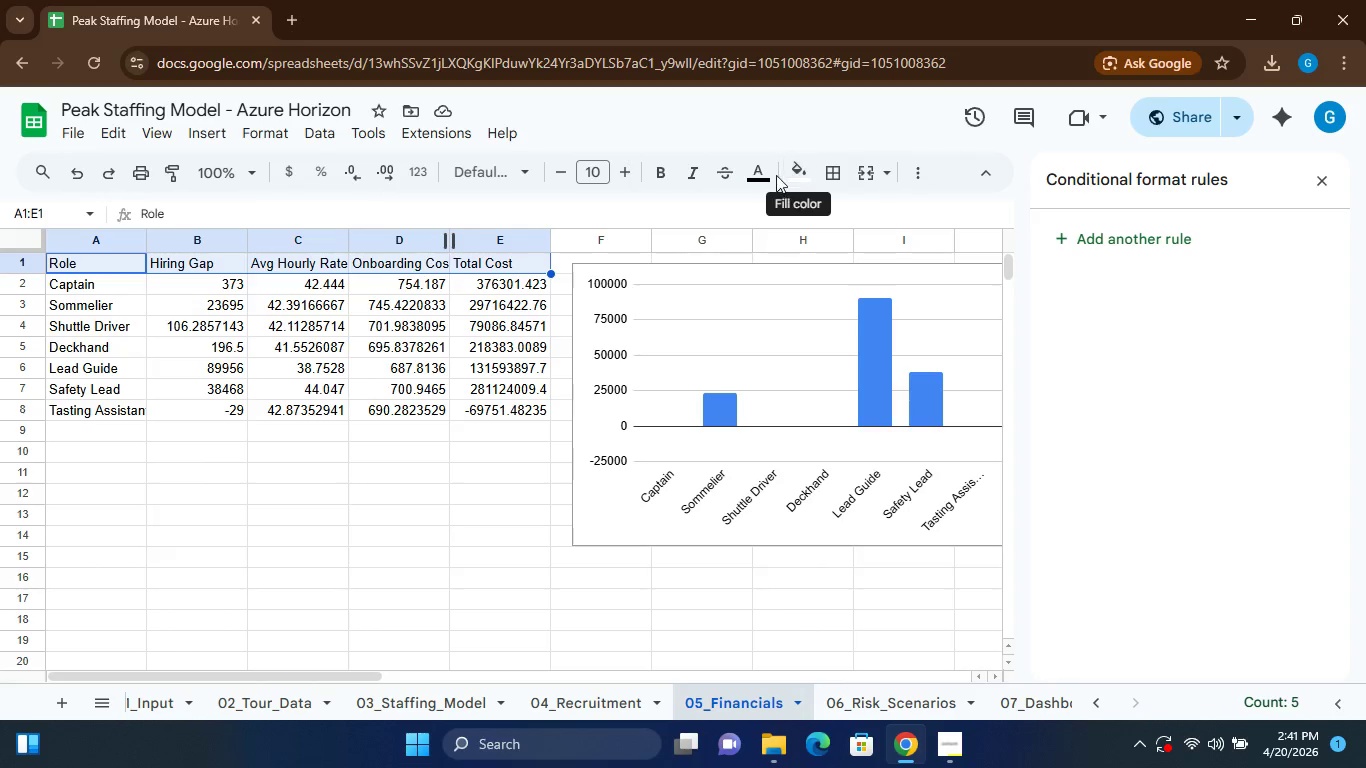 
left_click([762, 175])
 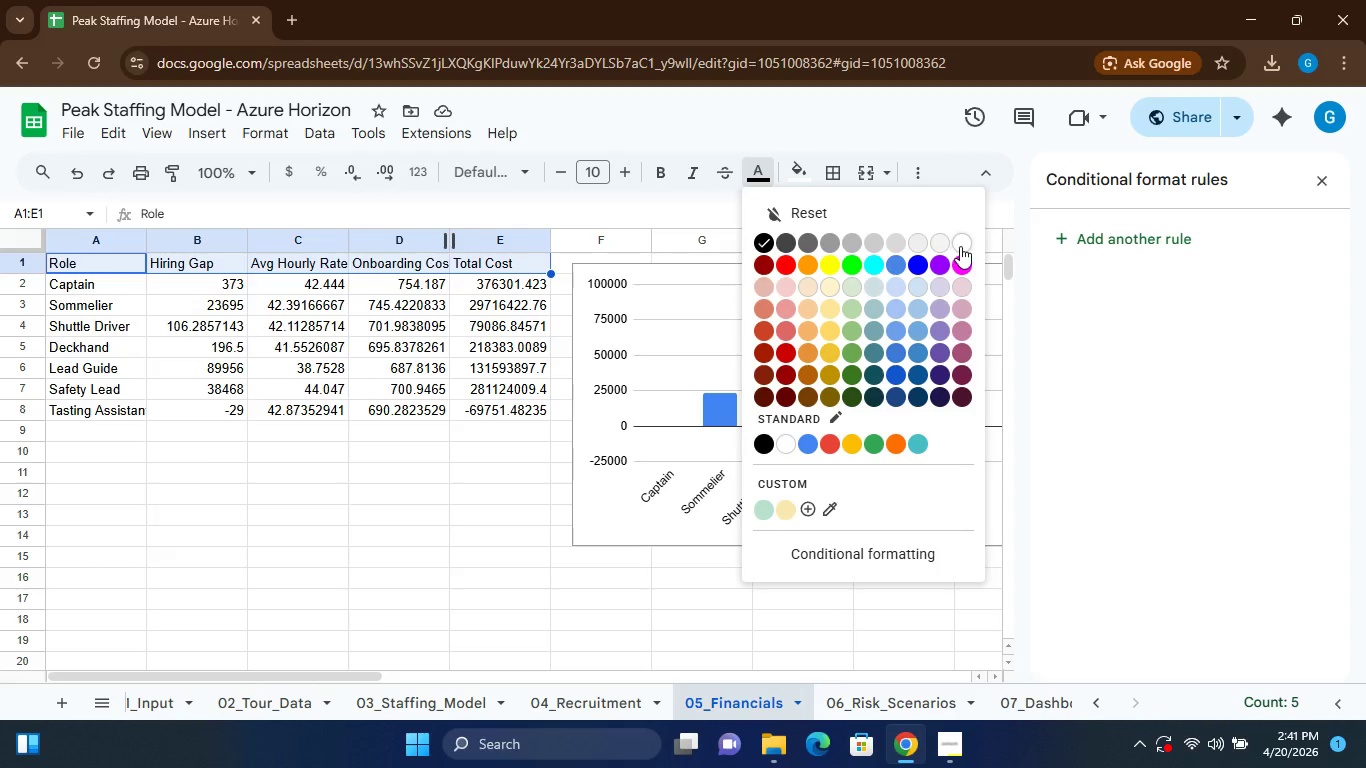 
left_click([960, 246])
 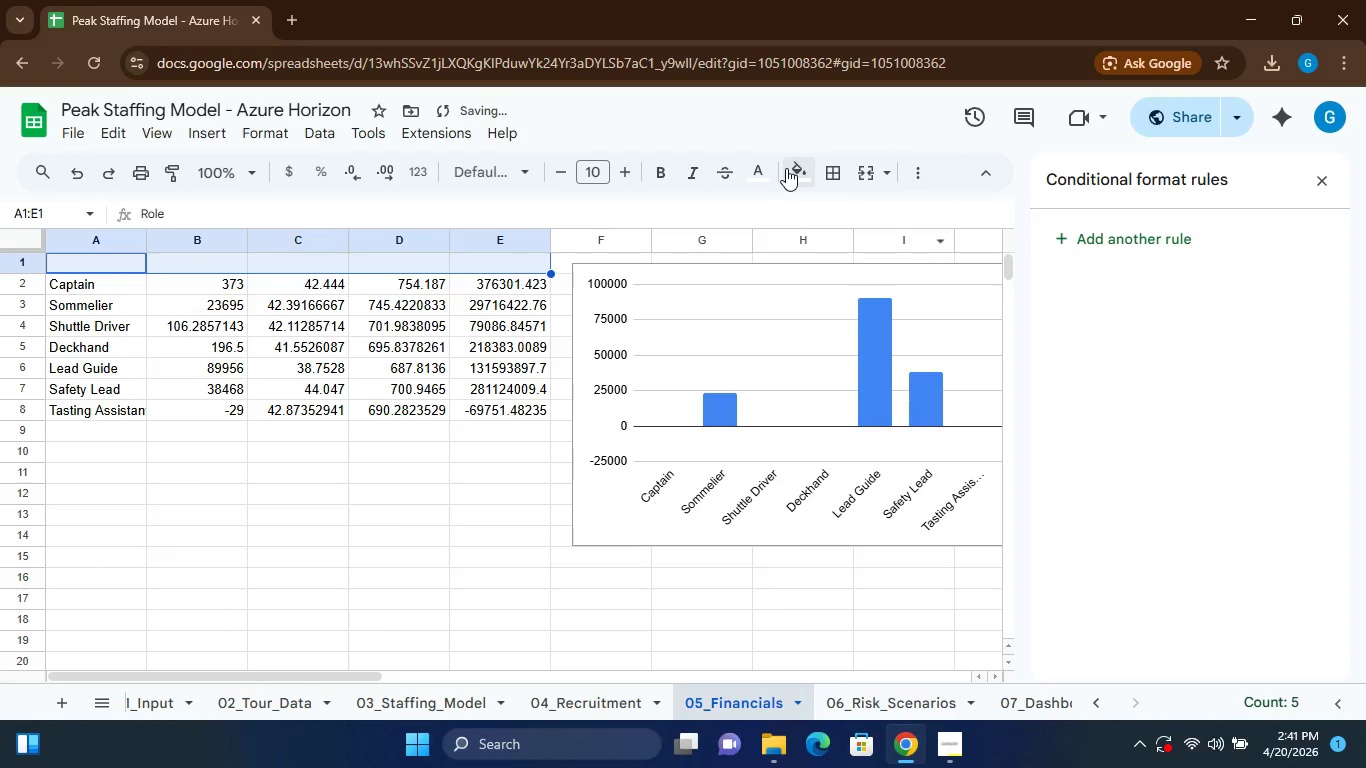 
left_click([788, 170])
 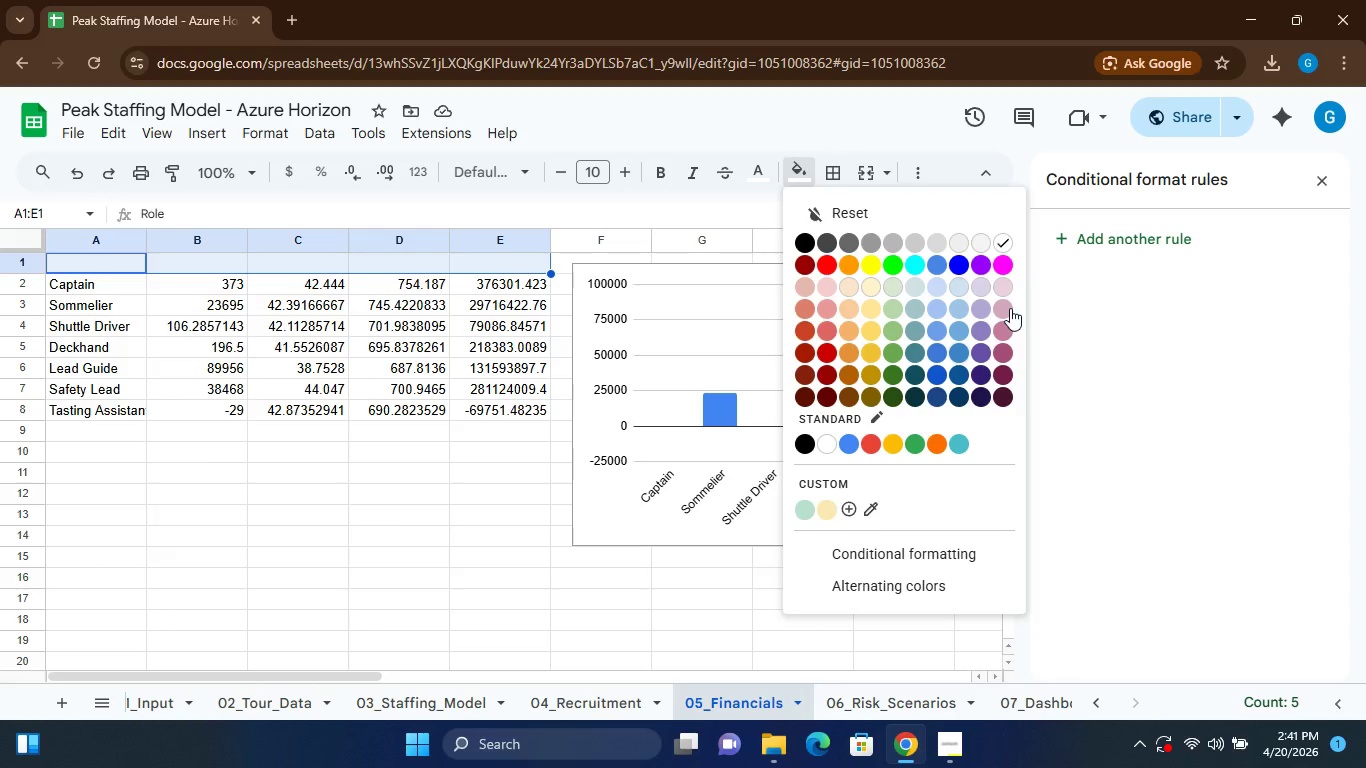 
wait(7.11)
 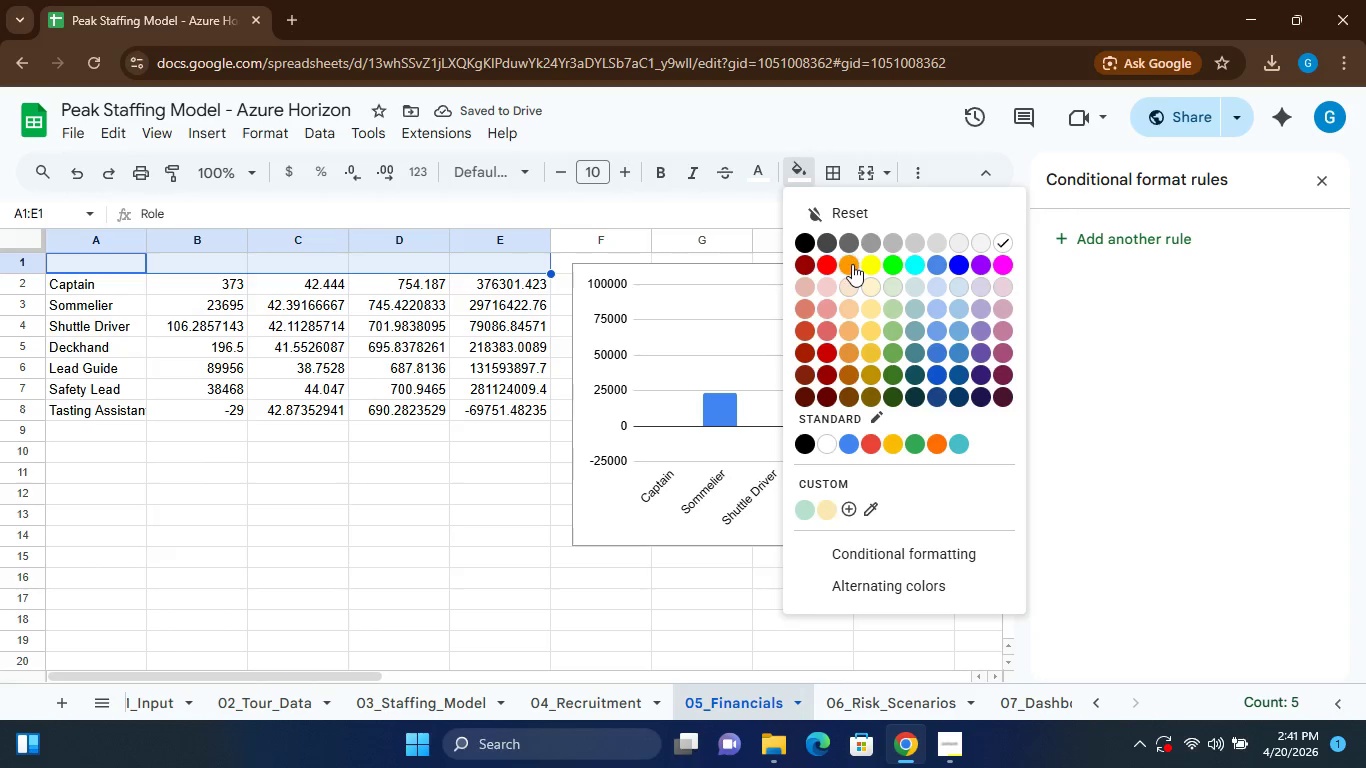 
left_click([982, 323])
 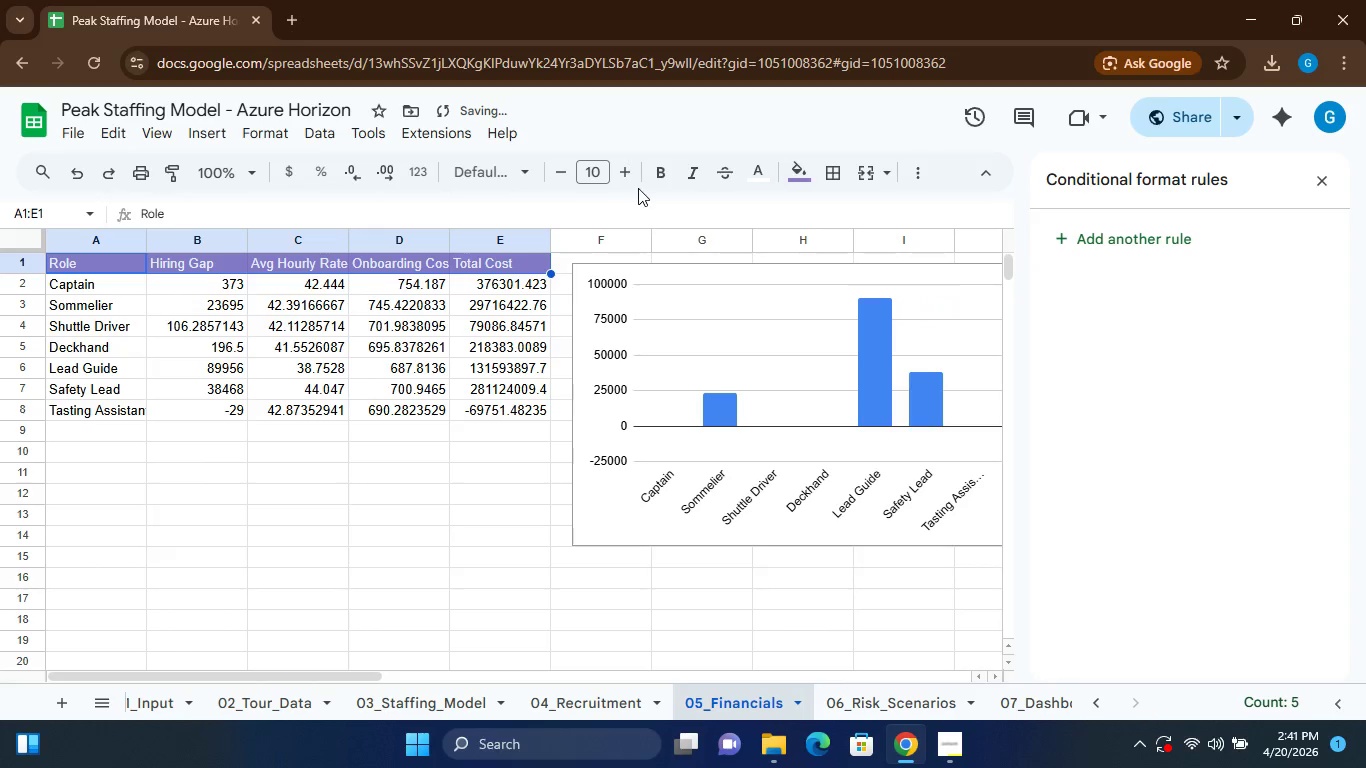 
left_click([664, 177])
 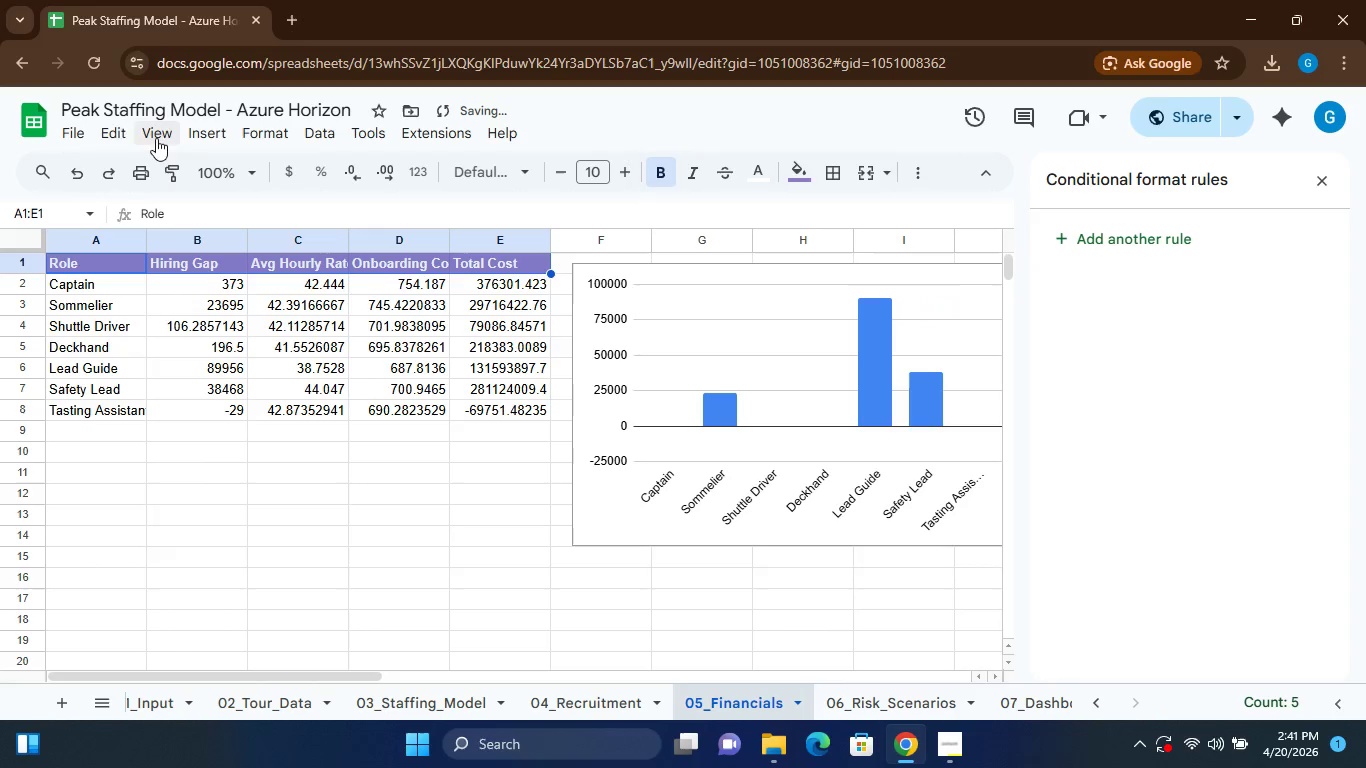 
left_click([110, 125])
 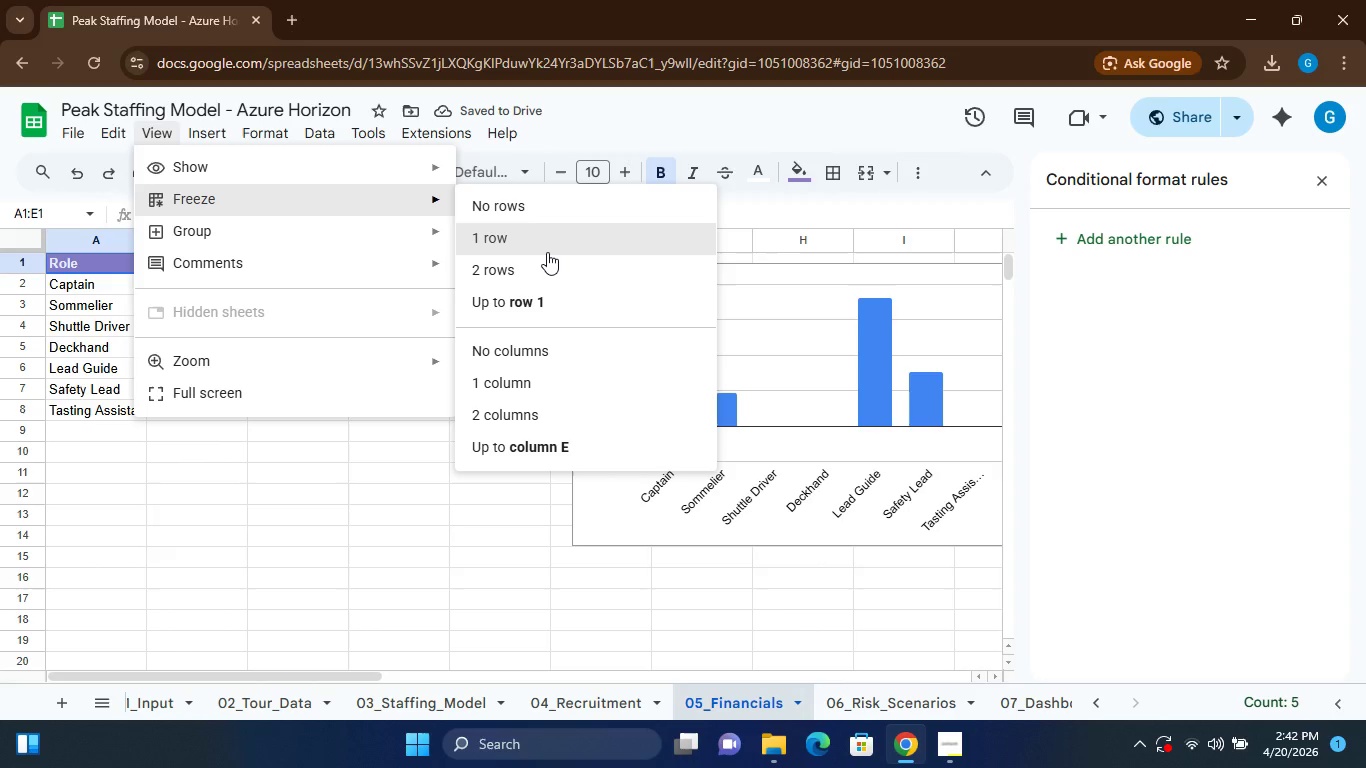 
left_click([546, 247])
 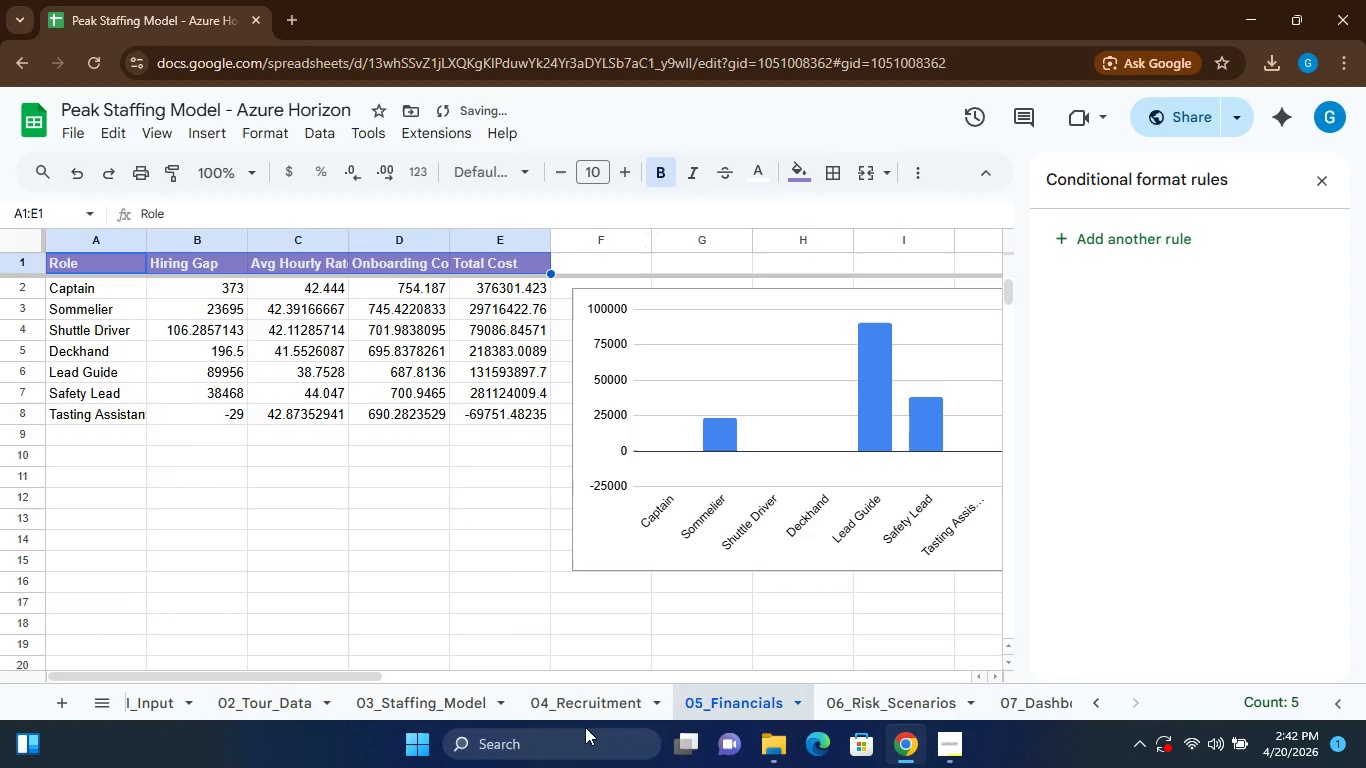 
left_click([576, 694])
 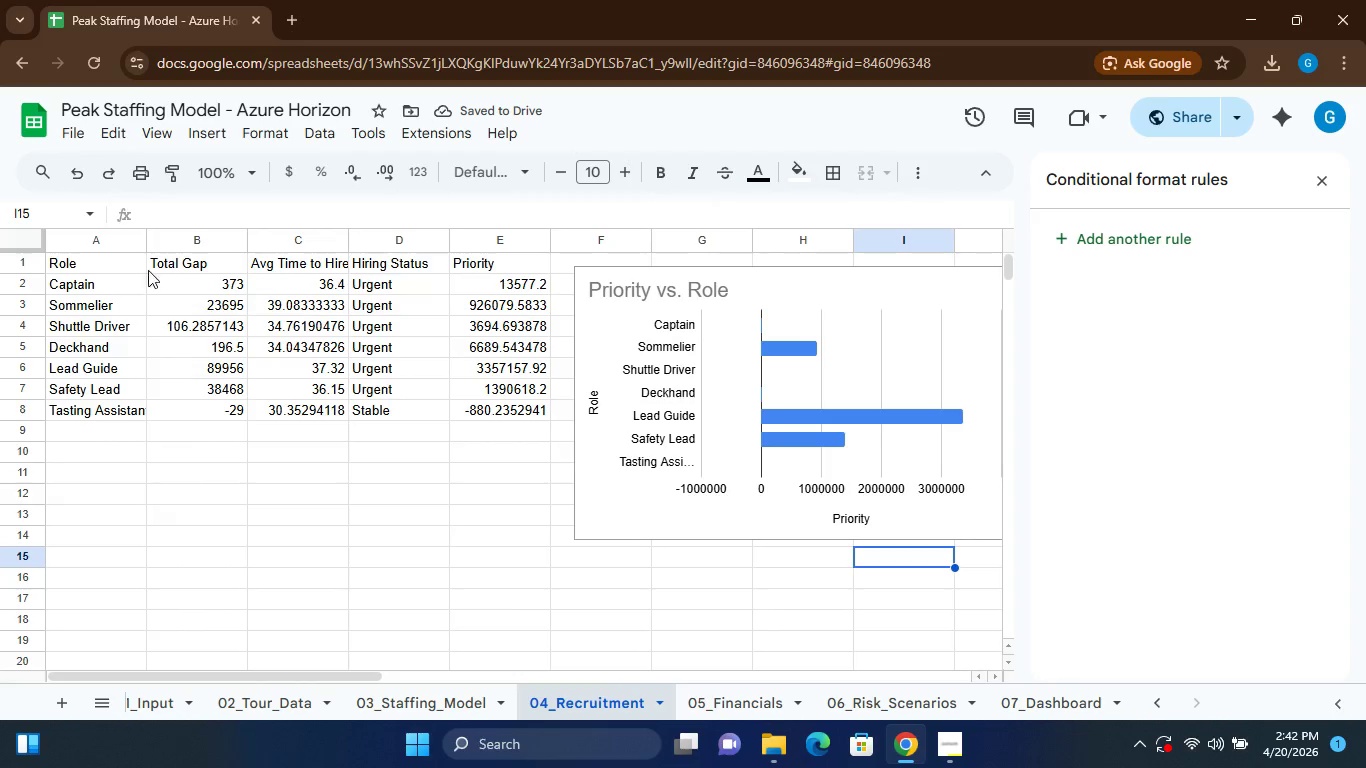 
hold_key(key=ShiftLeft, duration=1.17)
left_click([103, 249])
 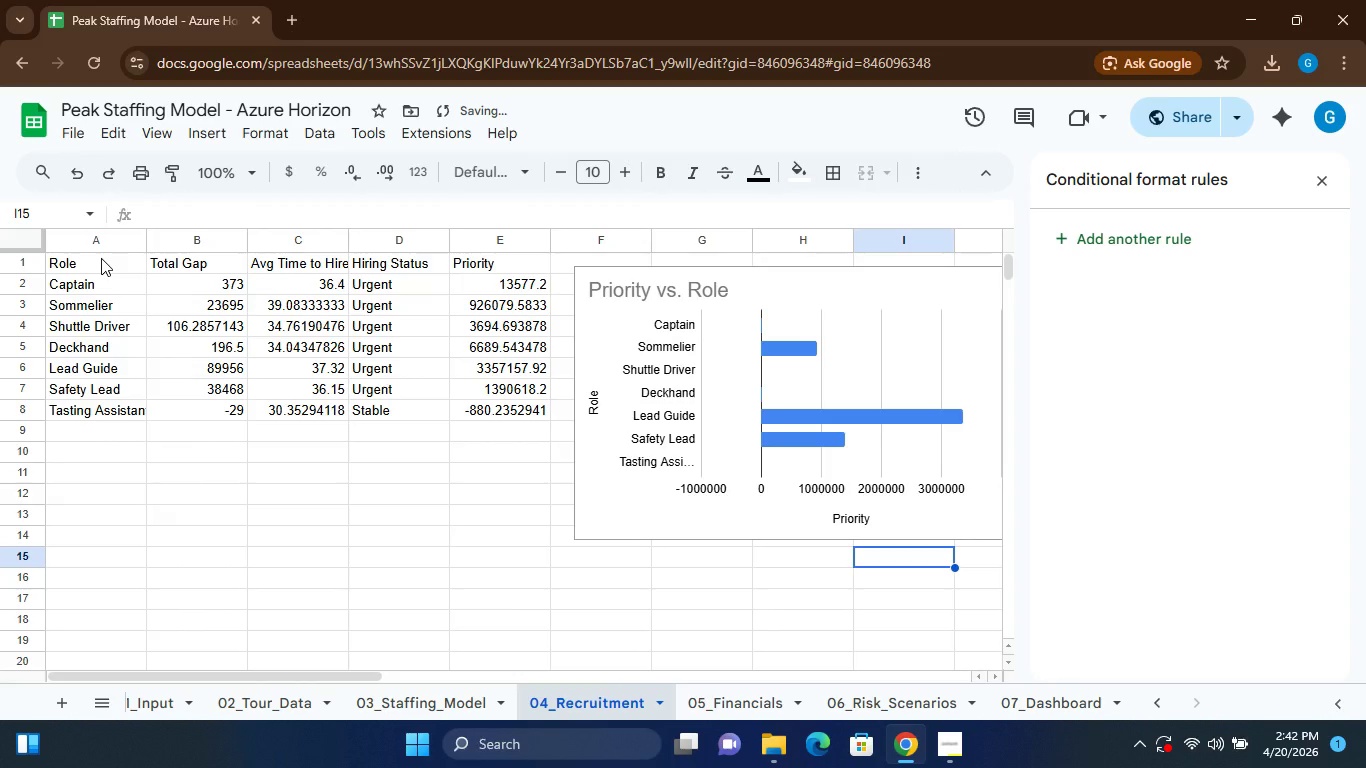 
hold_key(key=ShiftLeft, duration=1.45)
left_click([103, 265])
 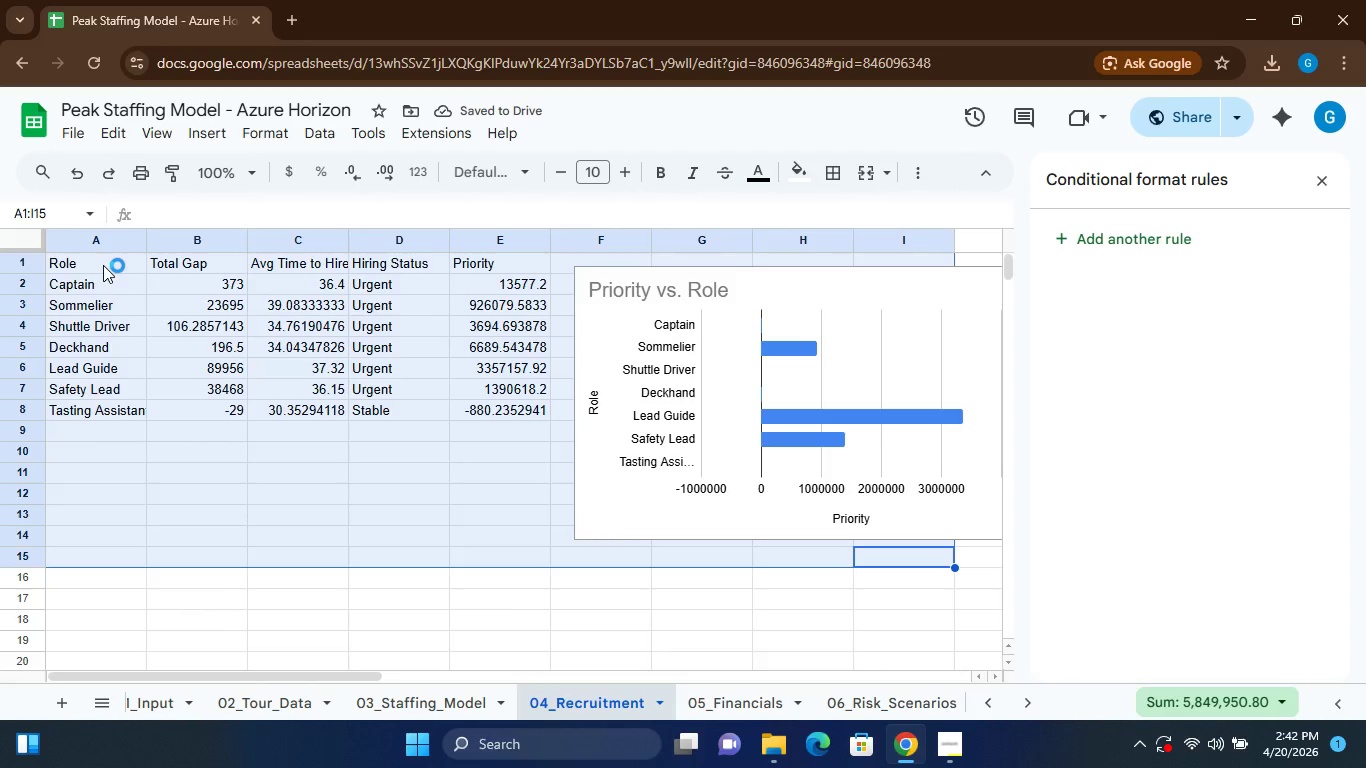 
left_click([103, 265])
 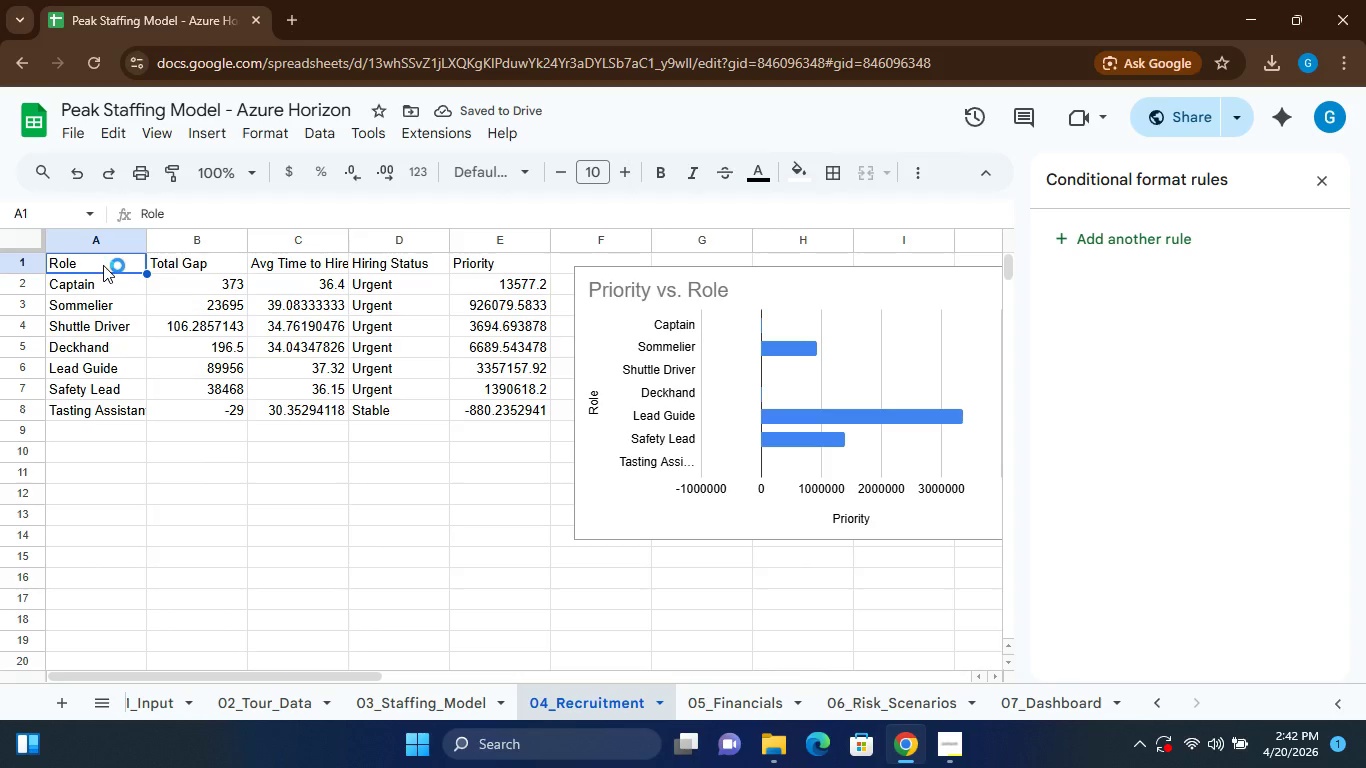 
hold_key(key=ShiftLeft, duration=0.42)
left_click_drag(start_coordinate=[103, 265], to_coordinate=[184, 263])
 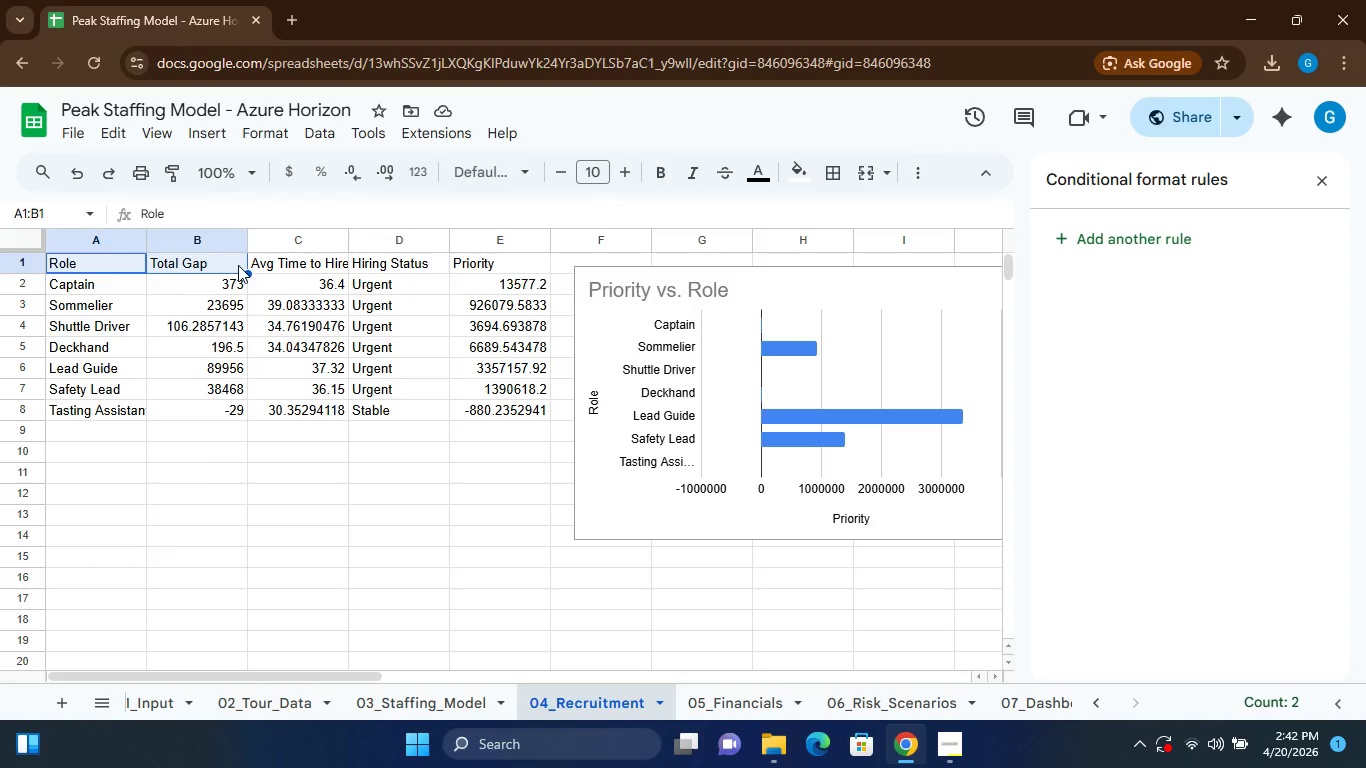 
hold_key(key=ShiftLeft, duration=1.5)
left_click([184, 263])
 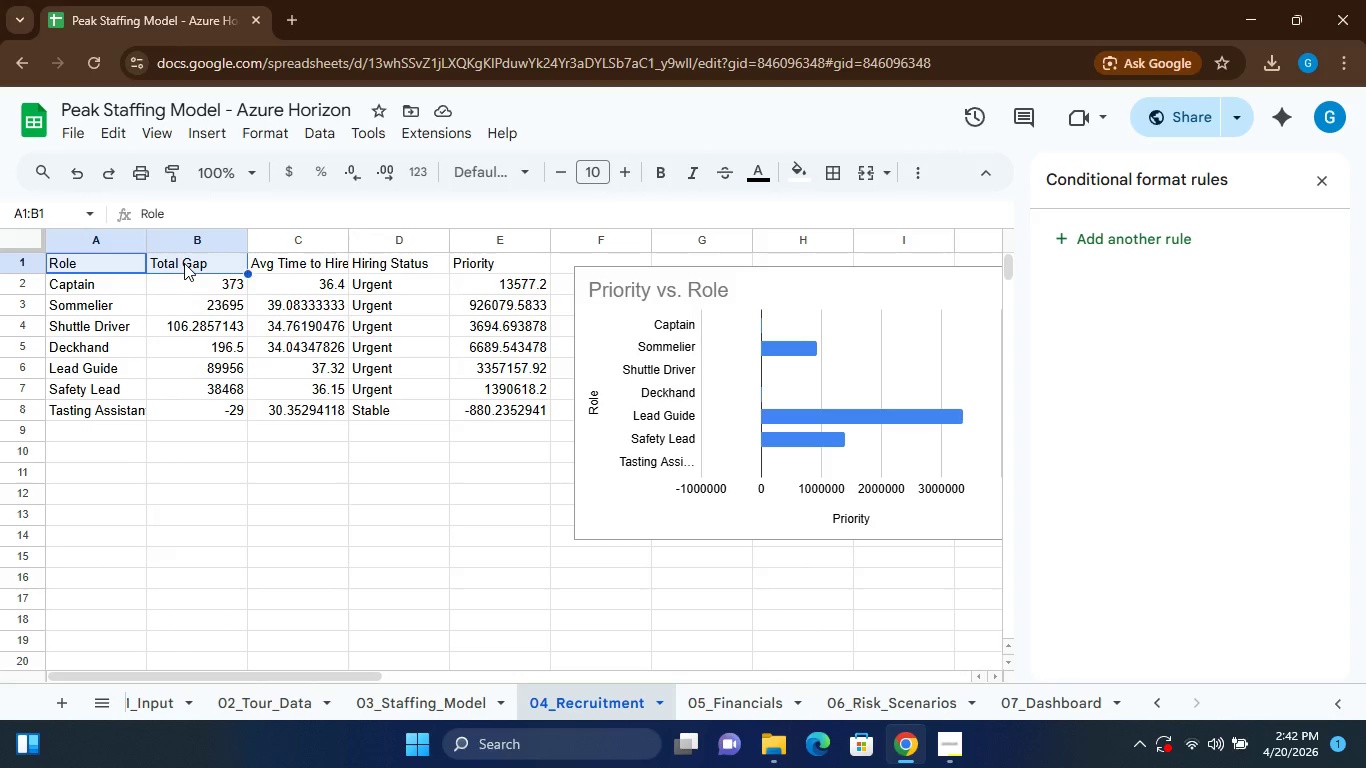 
hold_key(key=ShiftLeft, duration=1.5)
left_click([520, 260])
 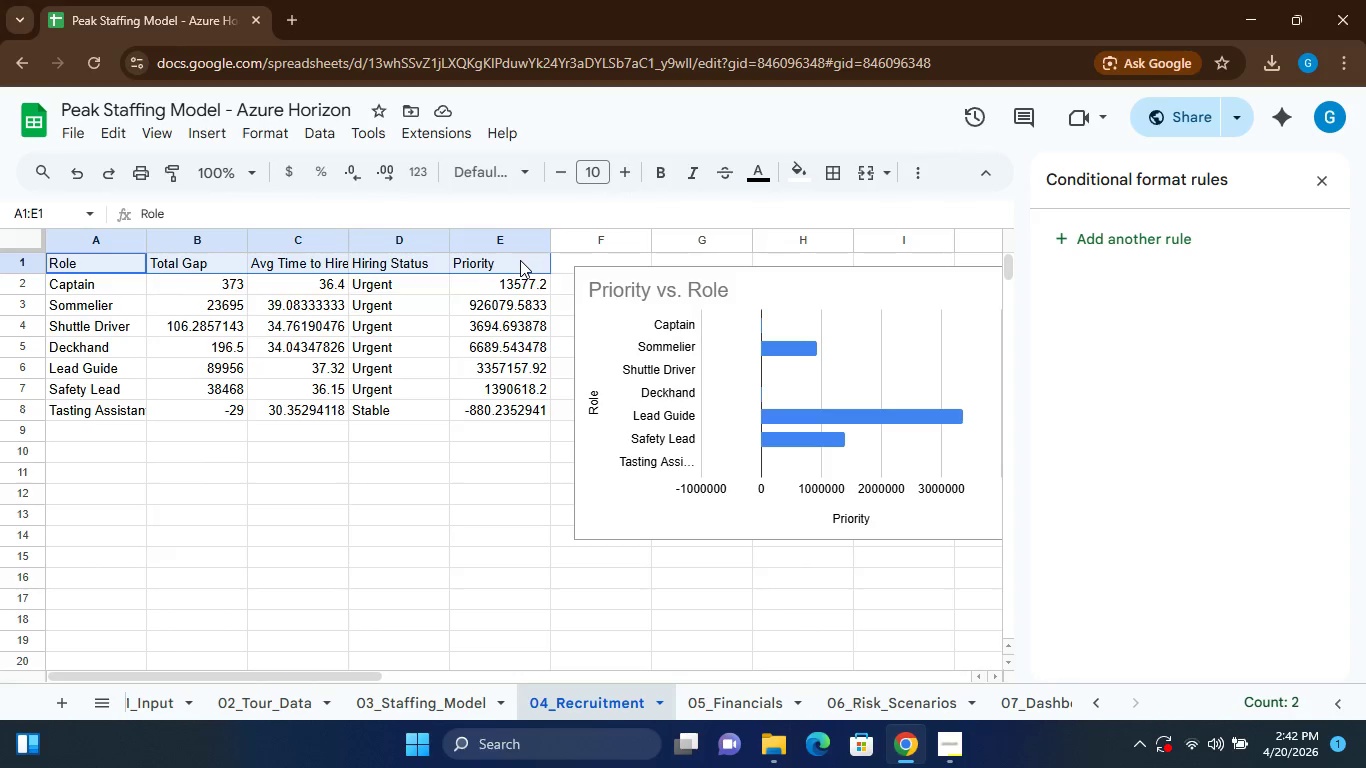 
hold_key(key=ShiftLeft, duration=0.36)
 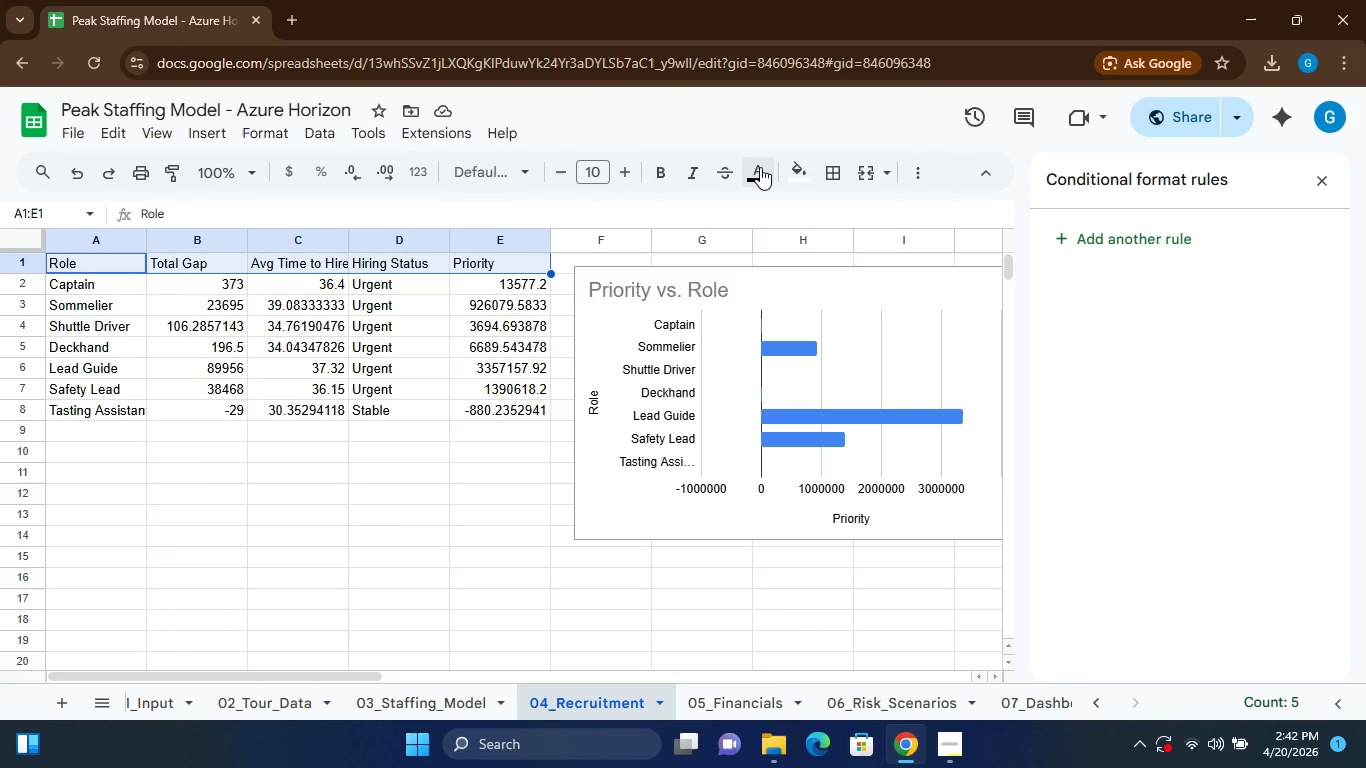 
left_click([760, 167])
 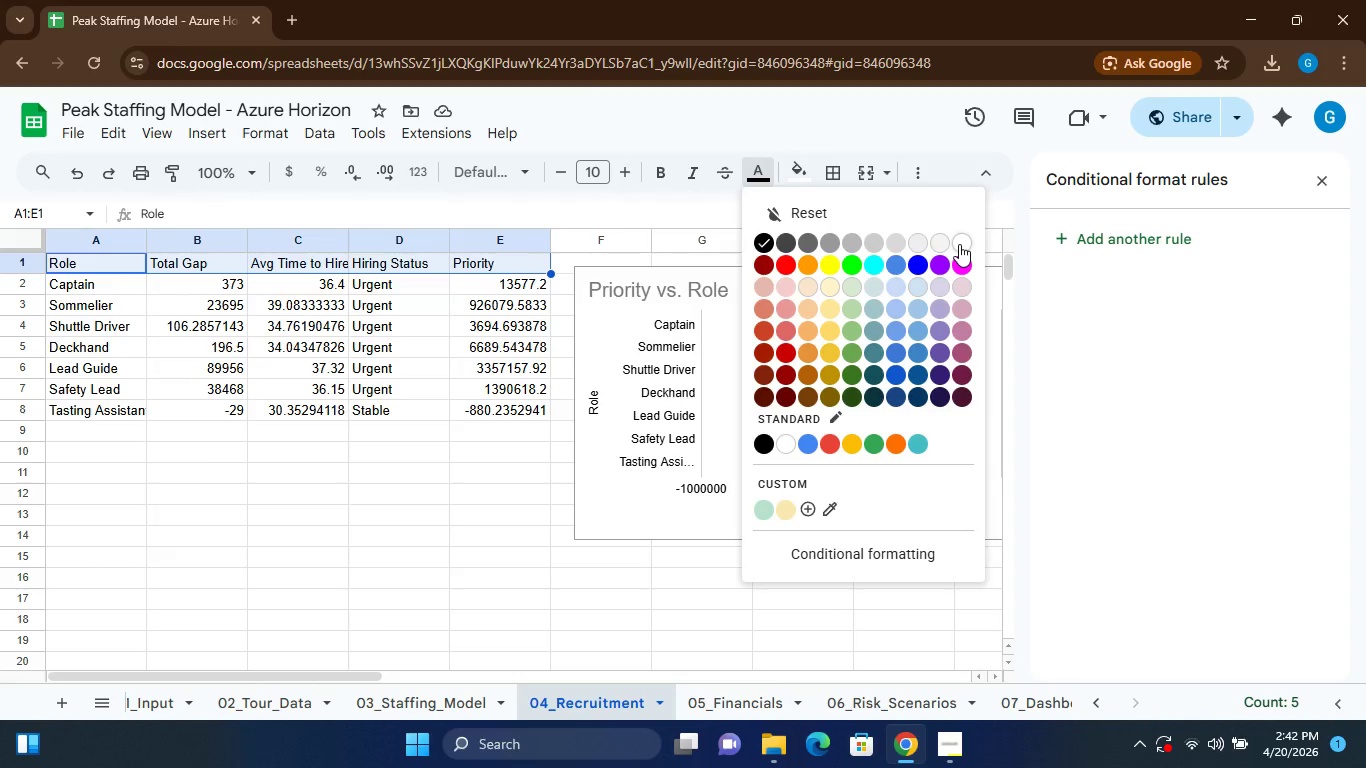 
left_click([959, 244])
 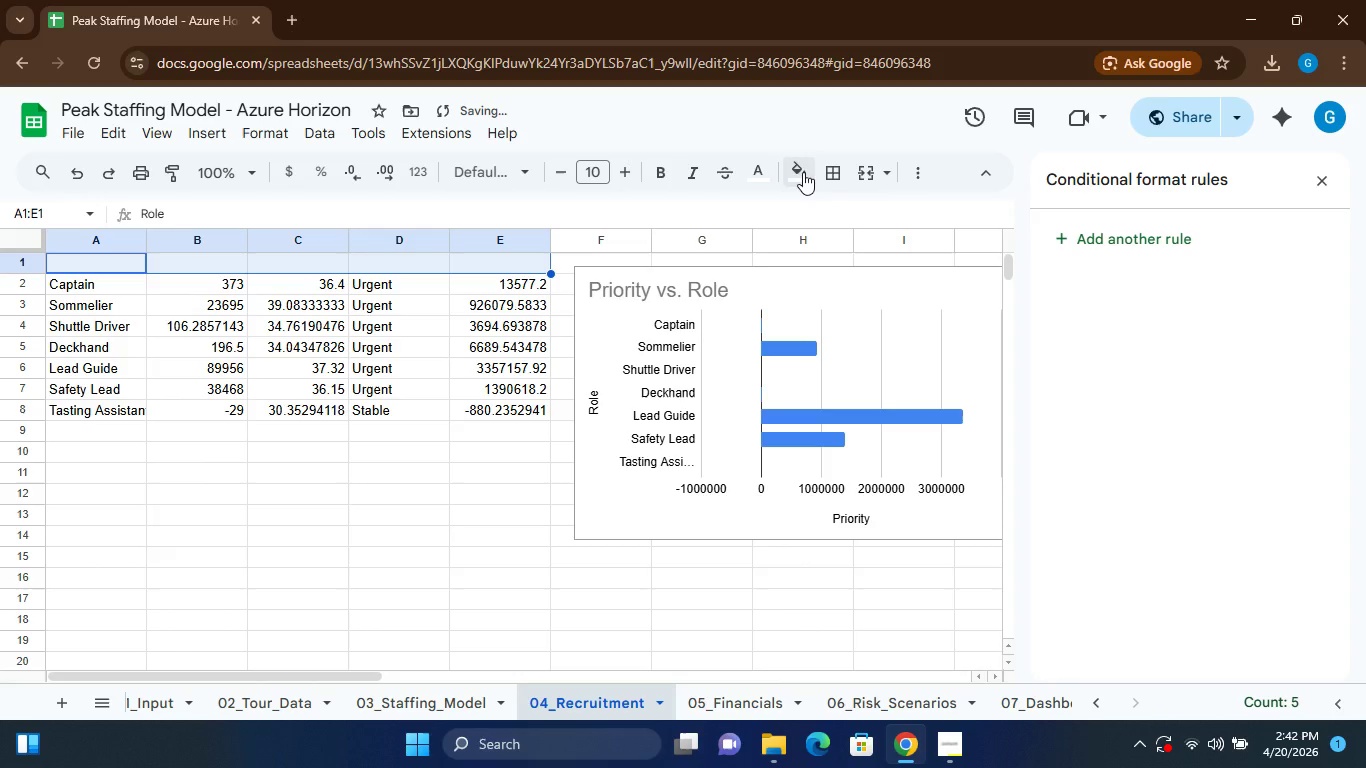 
left_click([795, 172])
 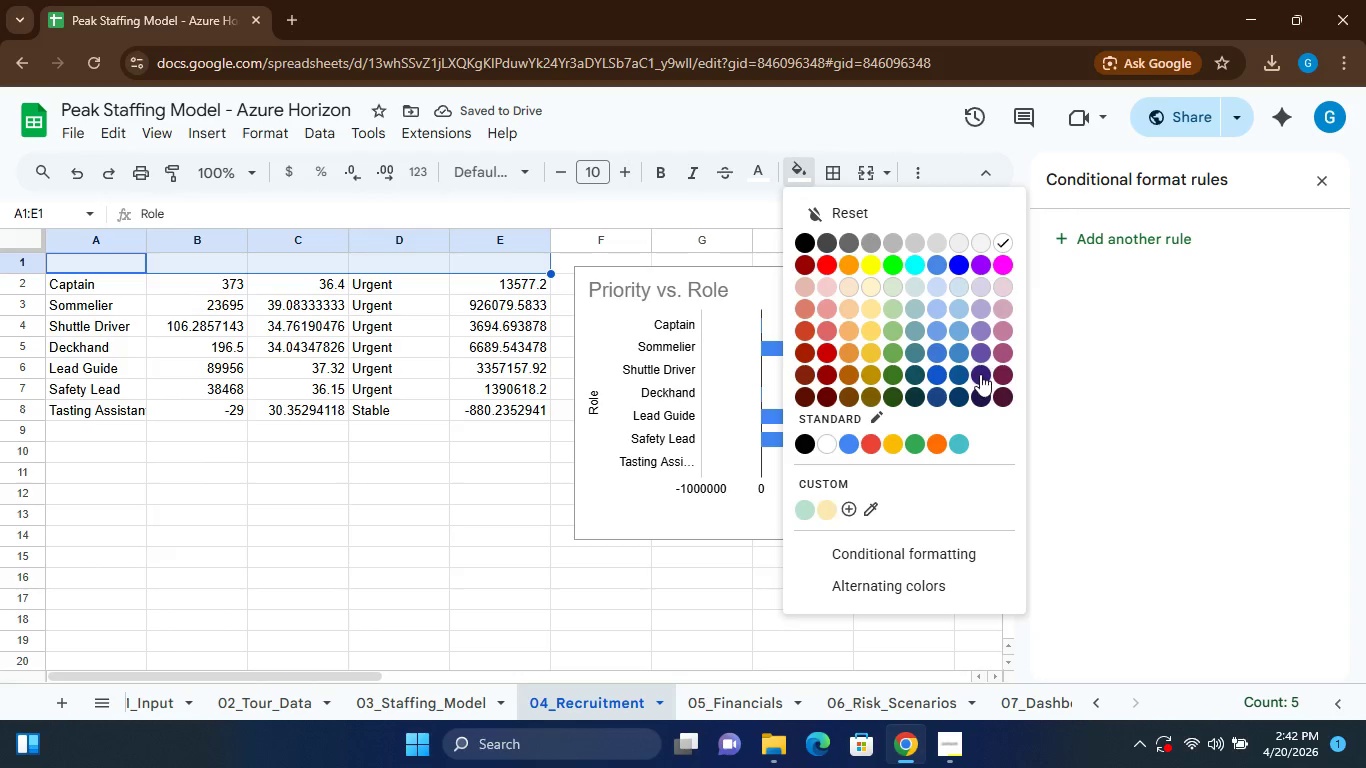 
left_click([999, 348])
 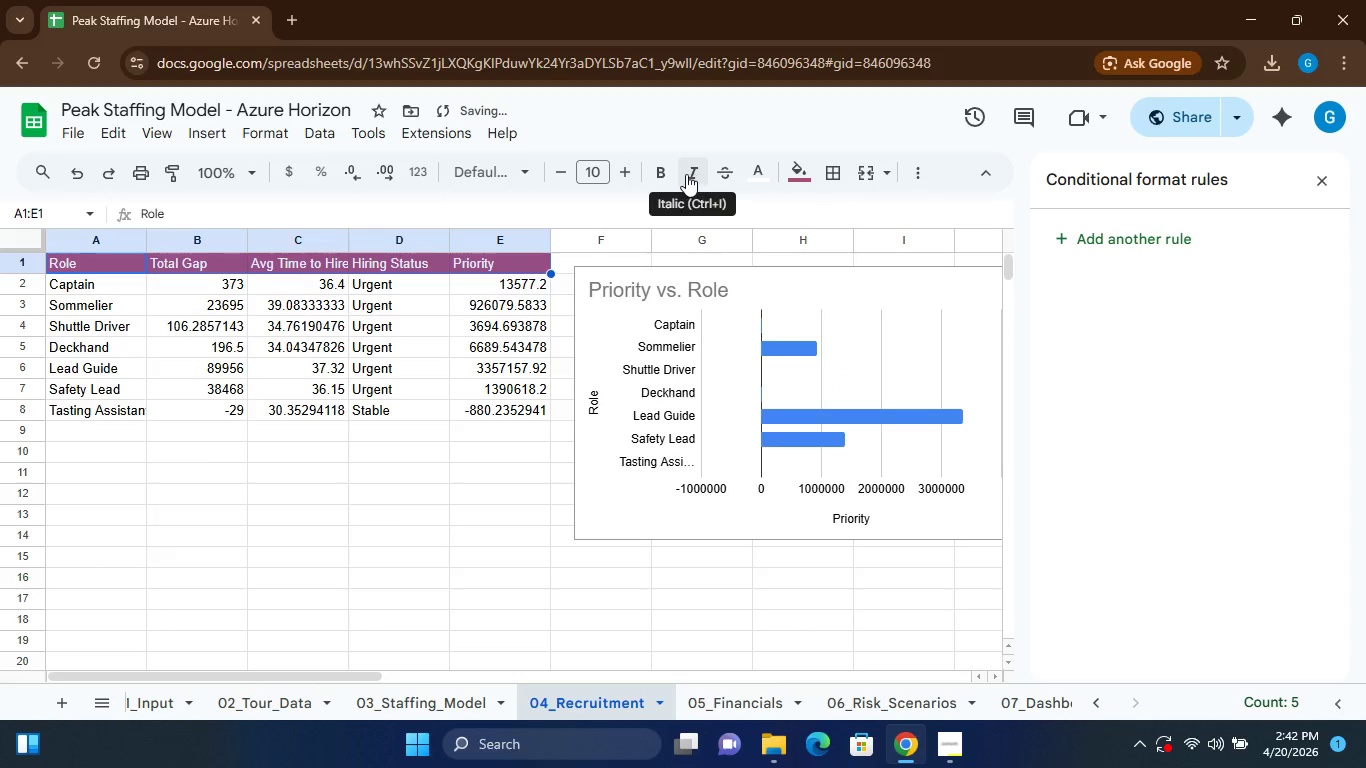 
left_click([671, 175])
 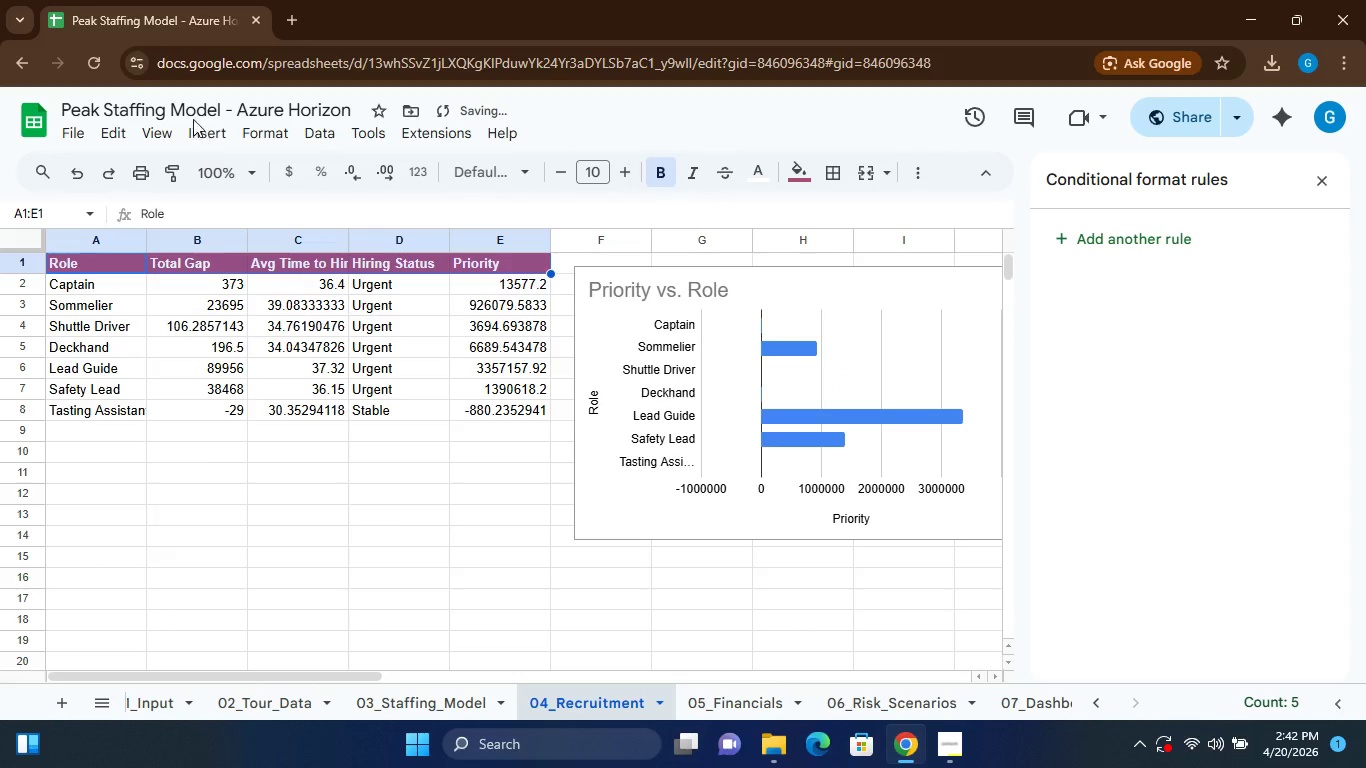 
left_click([164, 134])
 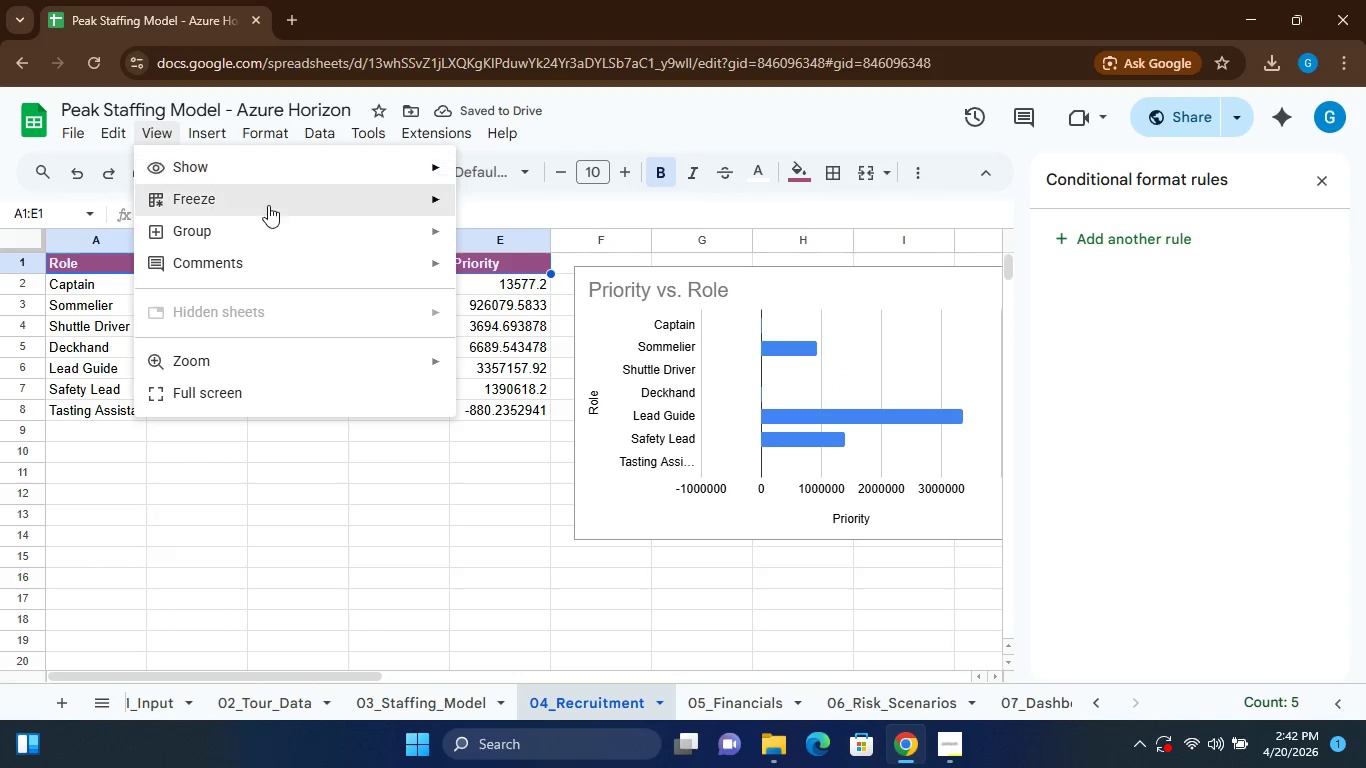 
mouse_move([291, 209])
 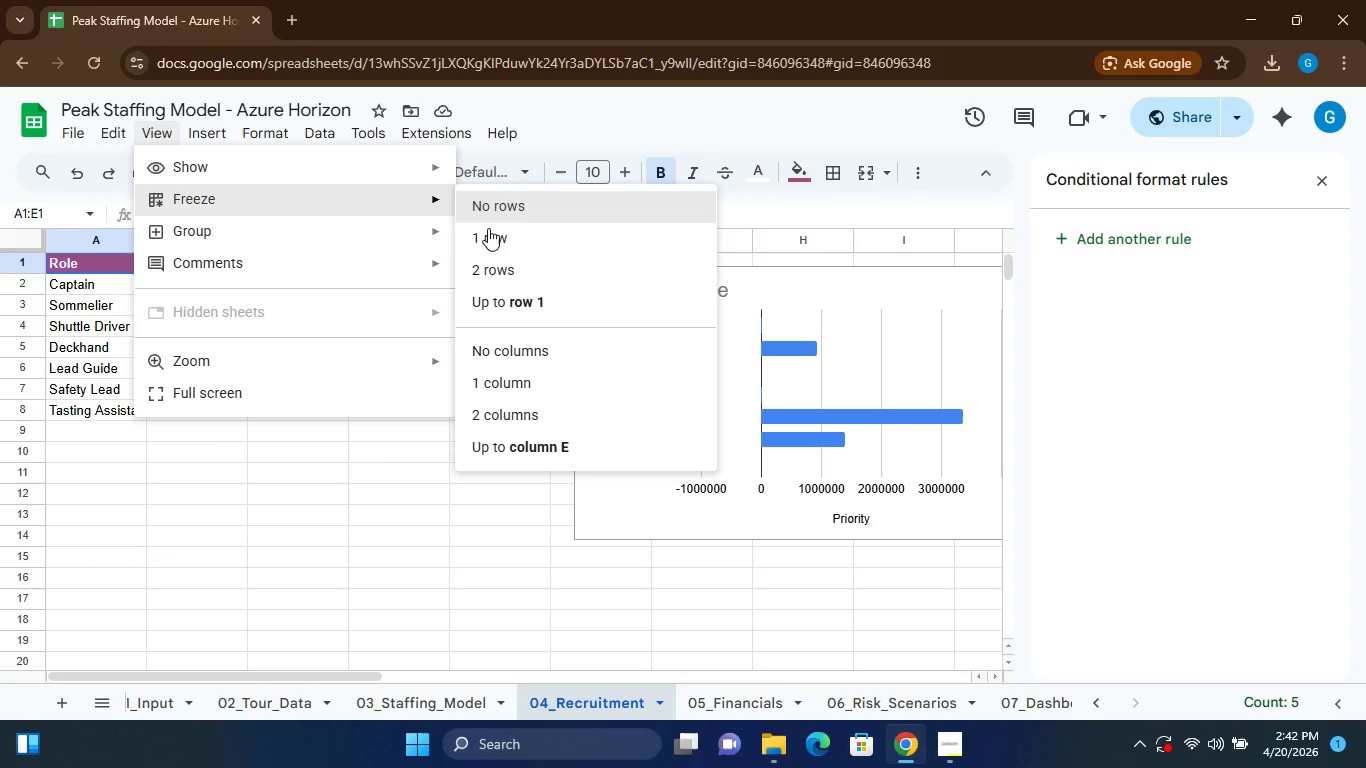 
left_click([501, 234])
 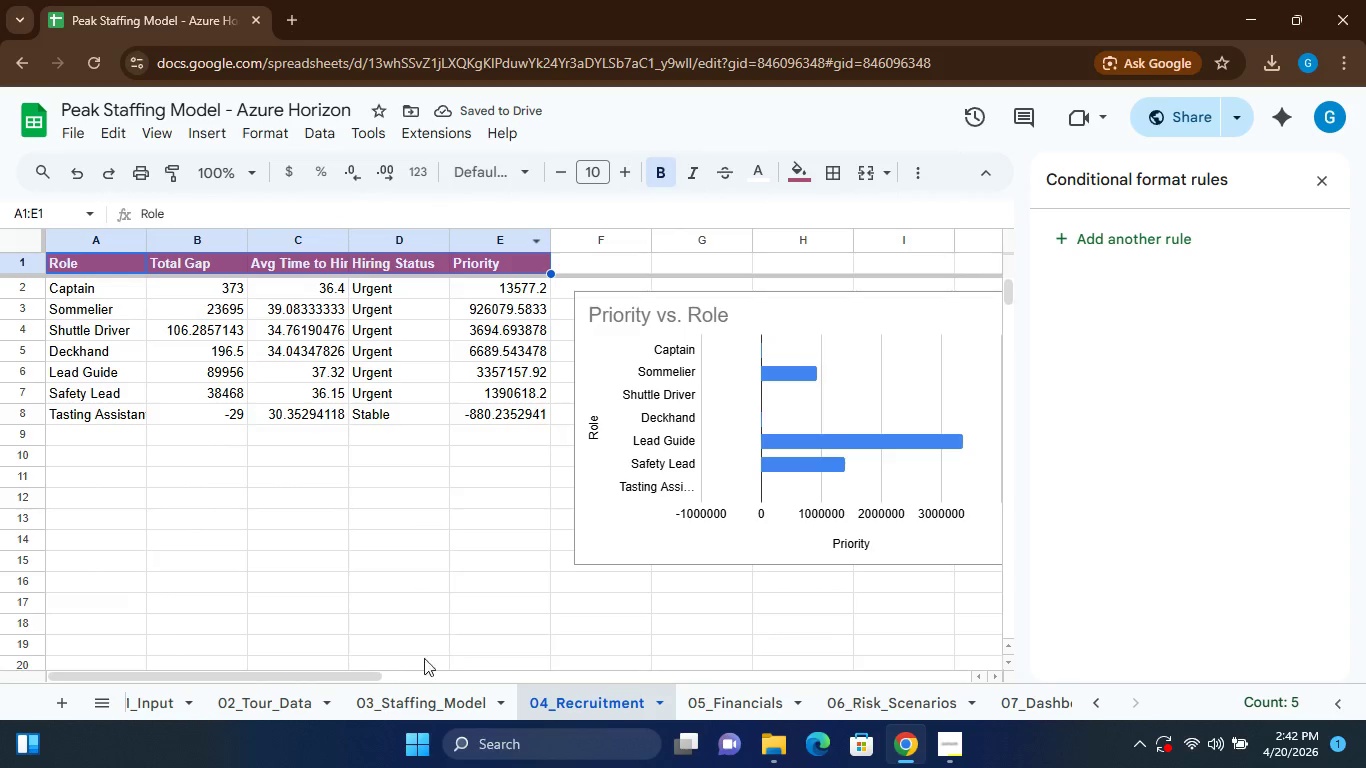 
left_click([397, 688])
 